 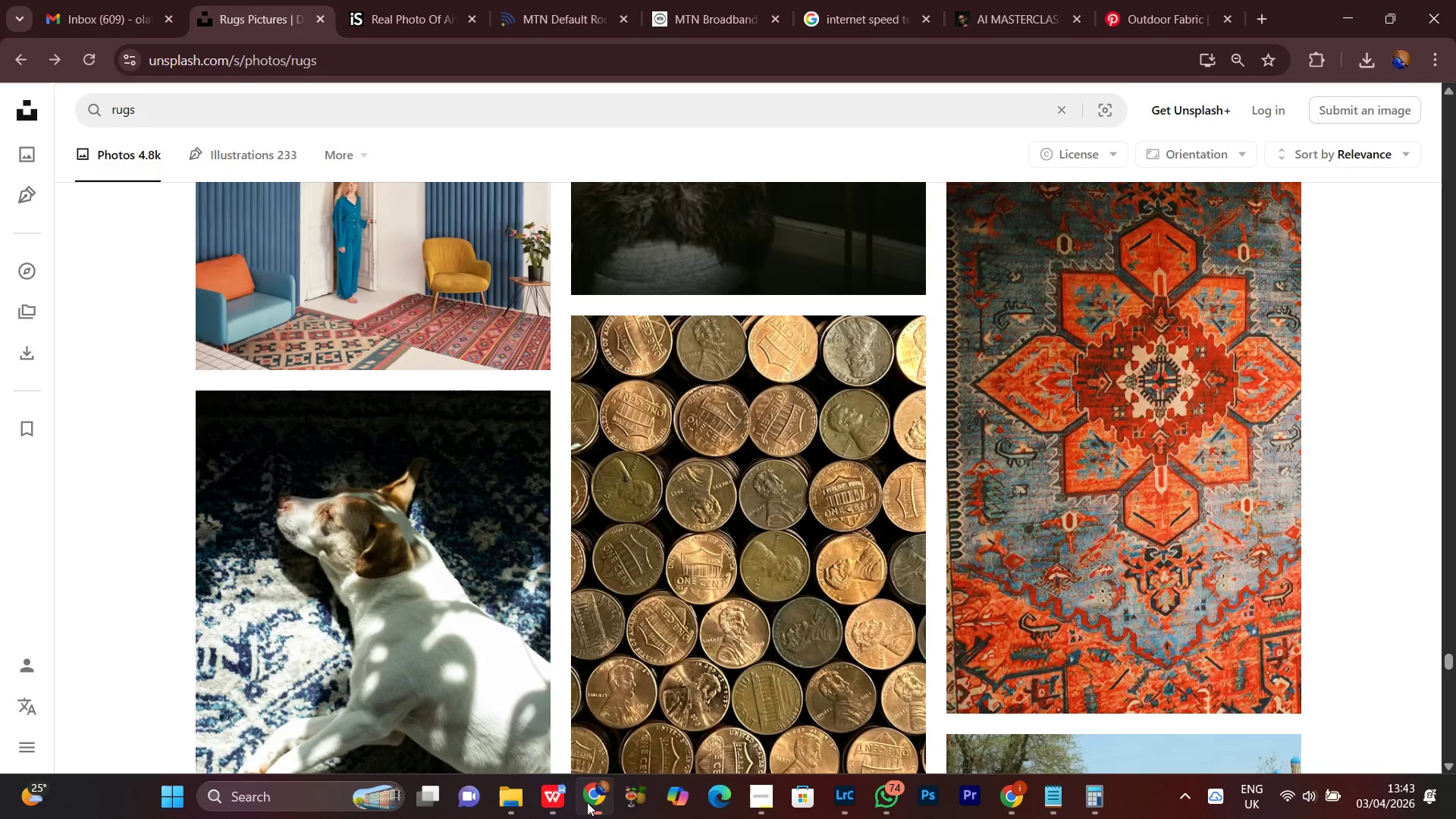 
double_click([587, 802])
 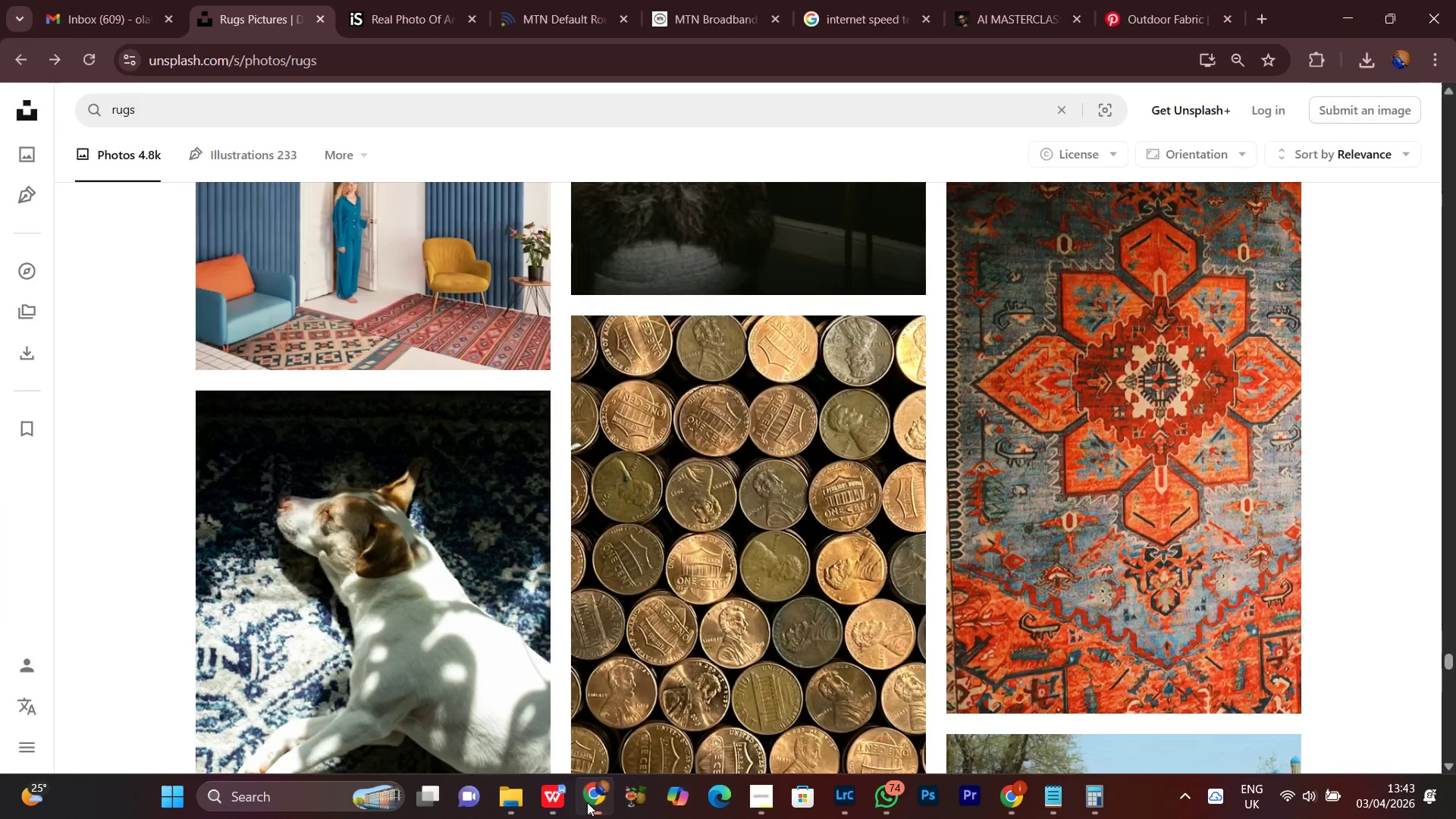 
triple_click([587, 802])
 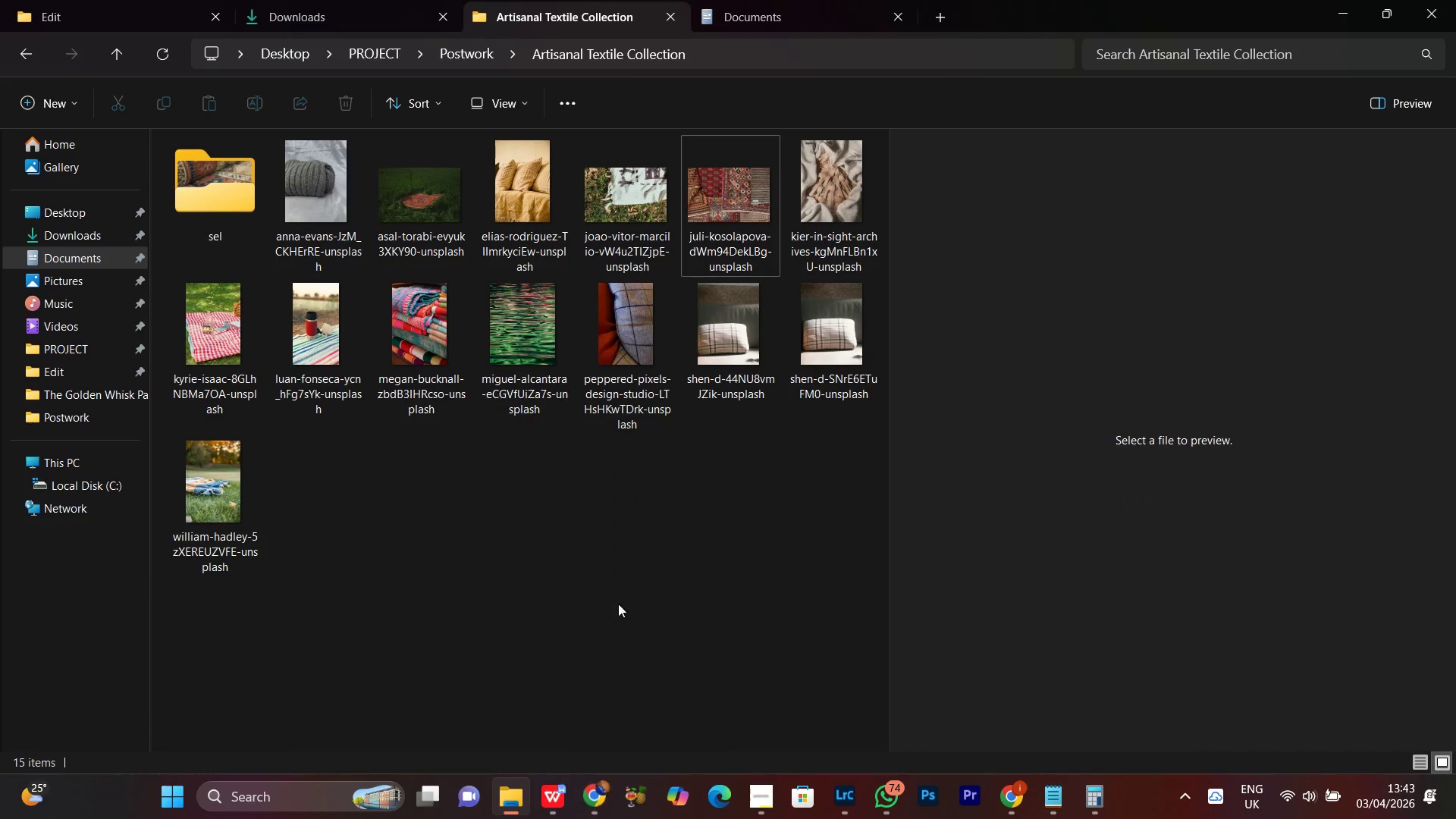 
left_click([618, 601])
 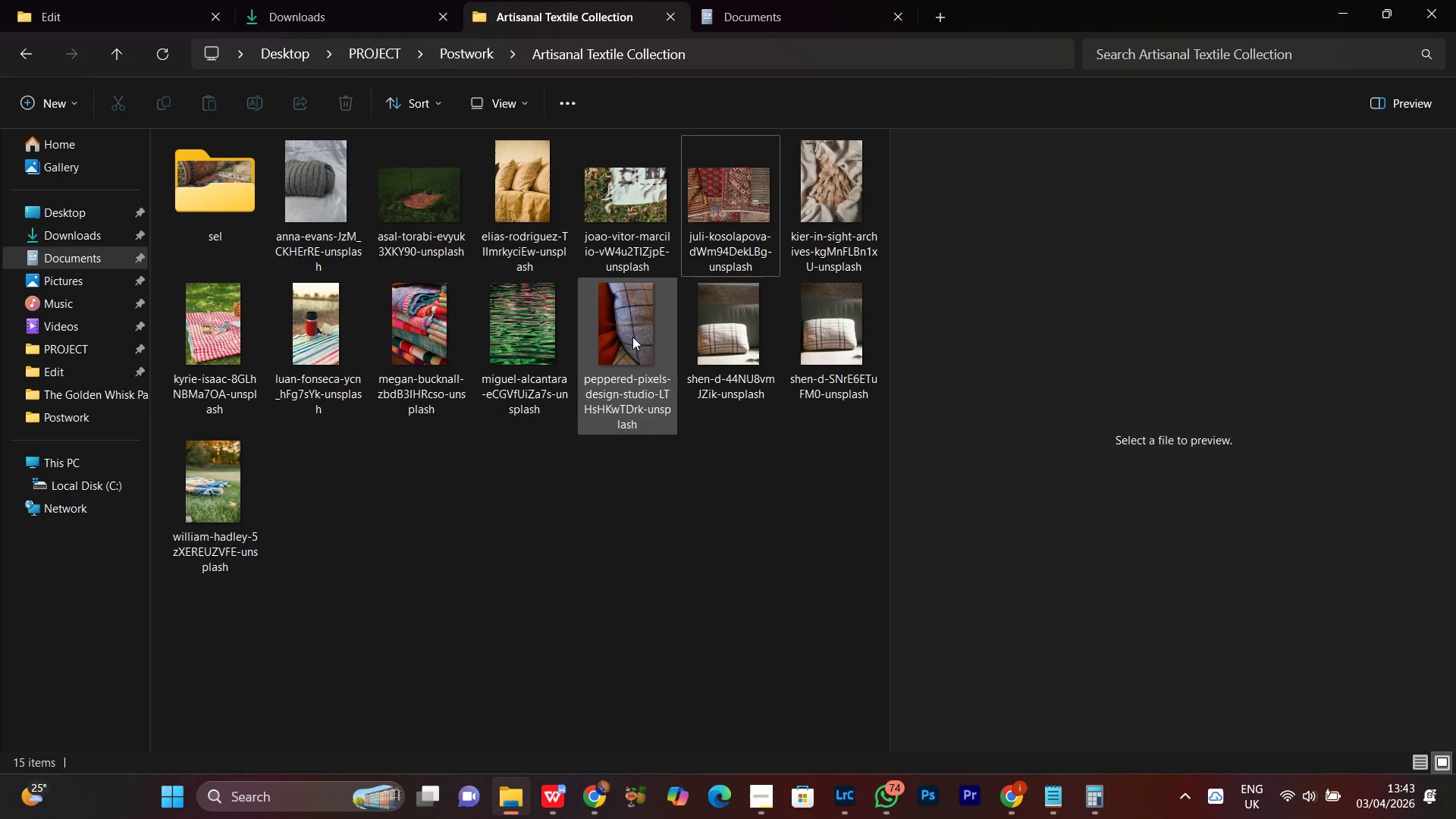 
left_click([631, 337])
 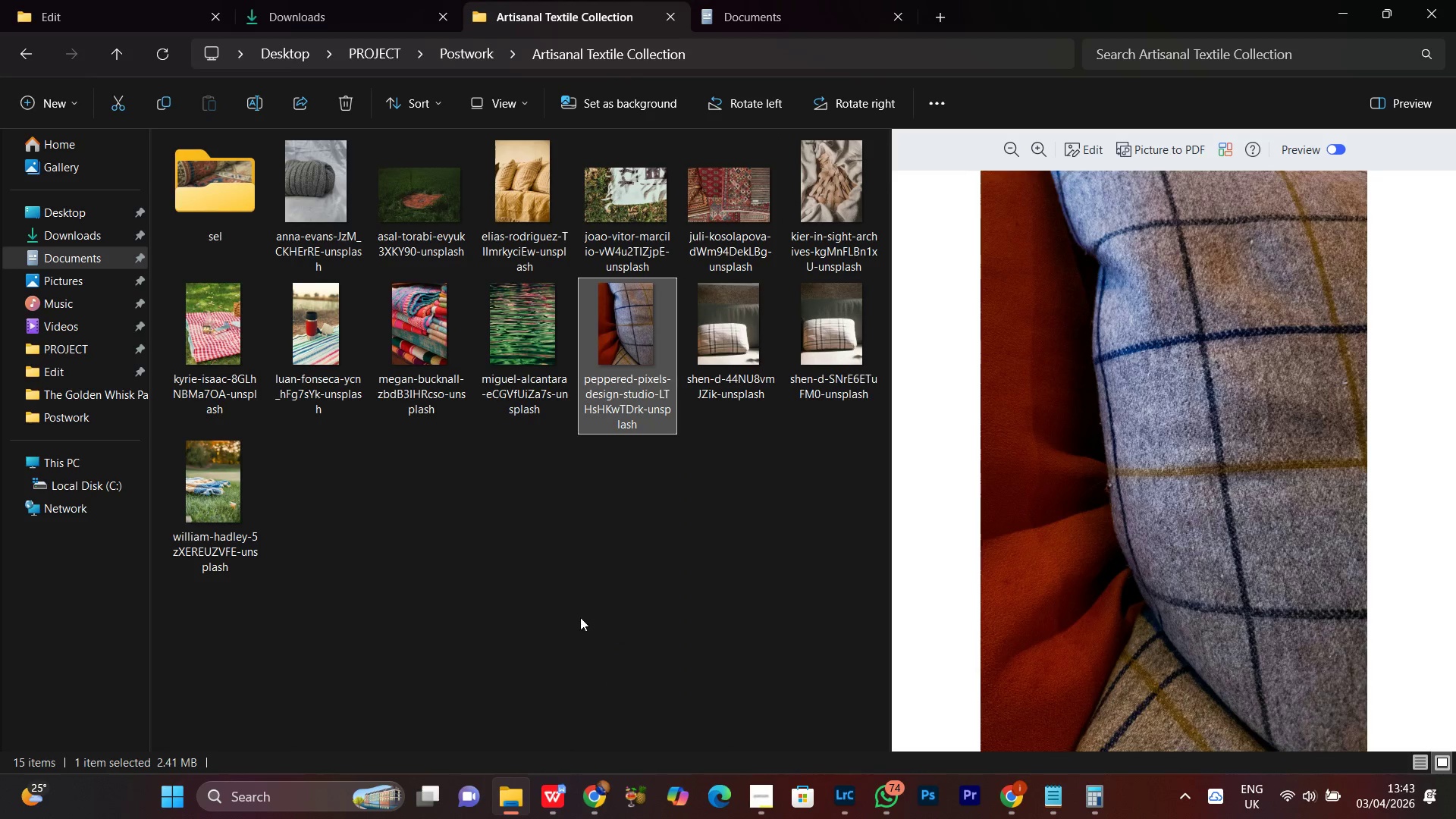 
left_click_drag(start_coordinate=[580, 617], to_coordinate=[576, 617])
 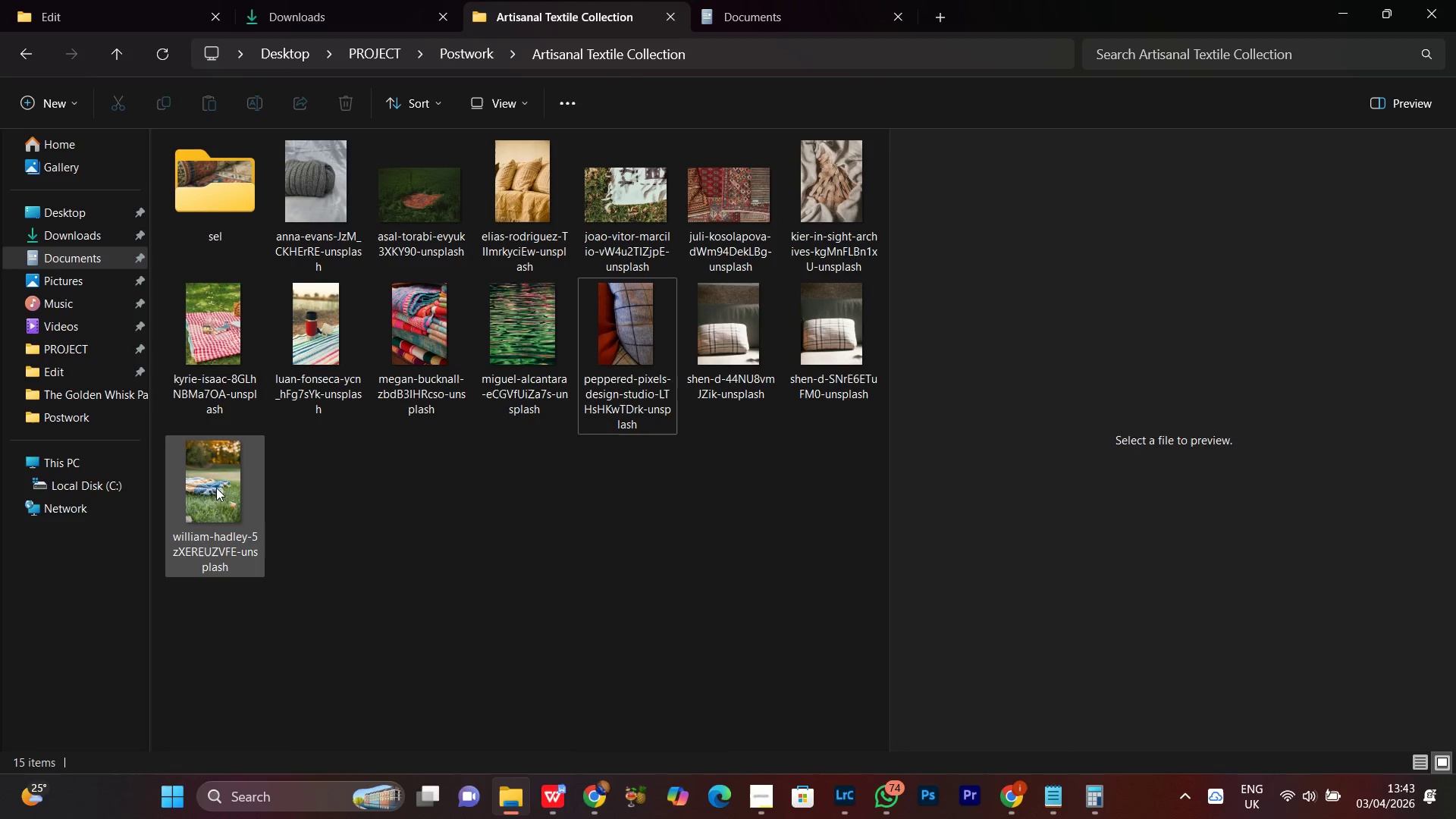 
left_click([219, 488])
 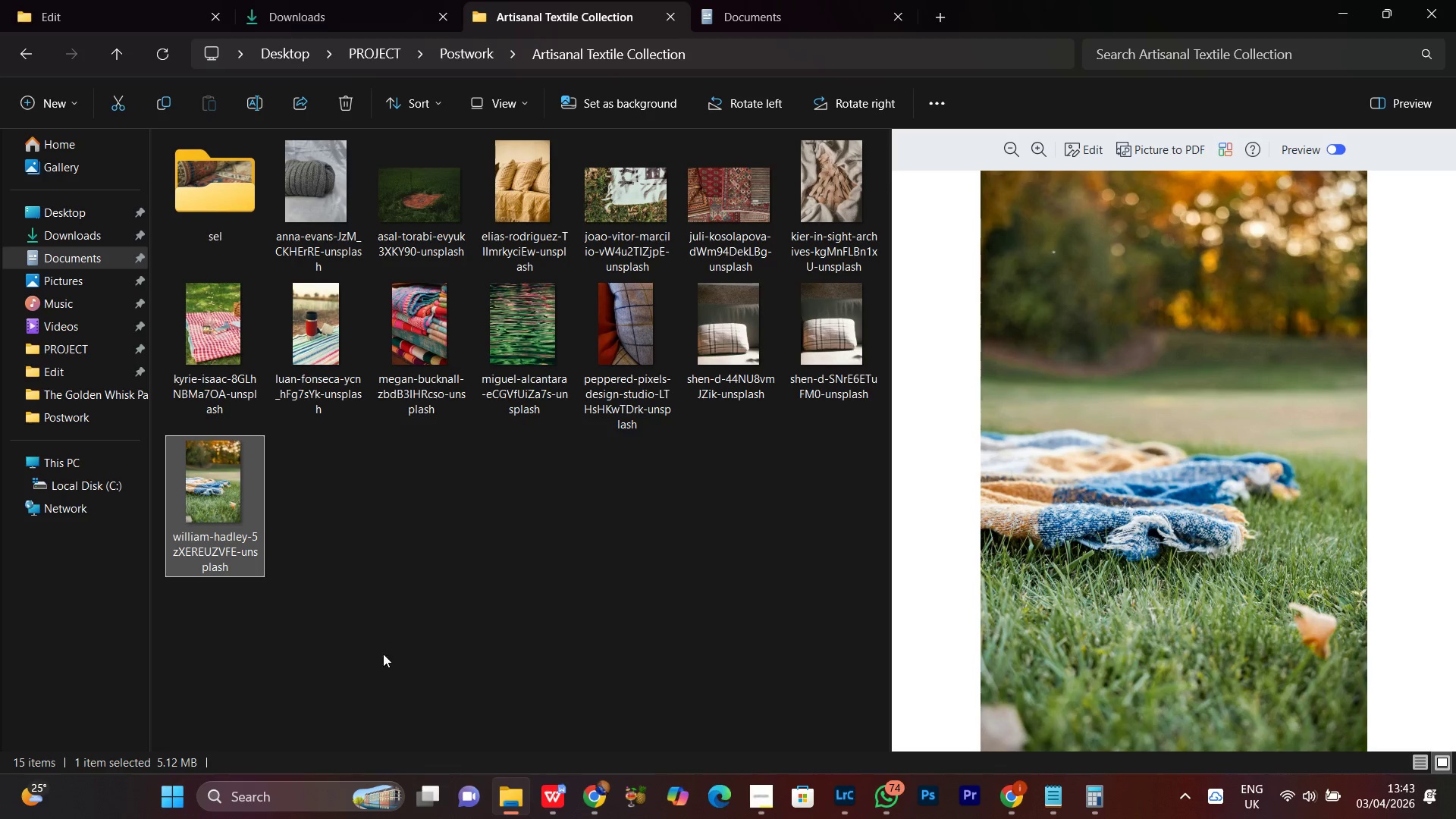 
left_click_drag(start_coordinate=[213, 516], to_coordinate=[224, 217])
 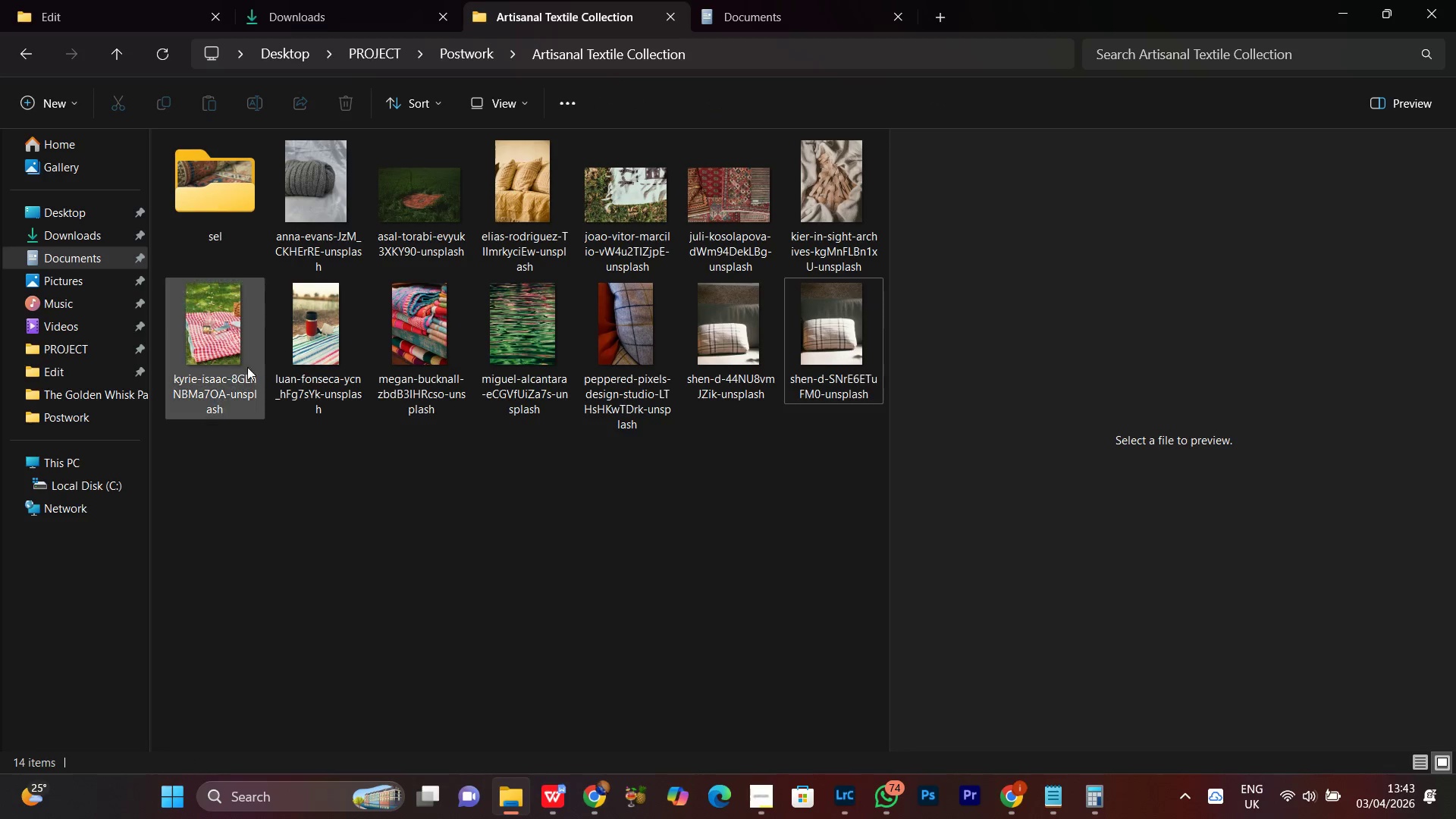 
wait(6.78)
 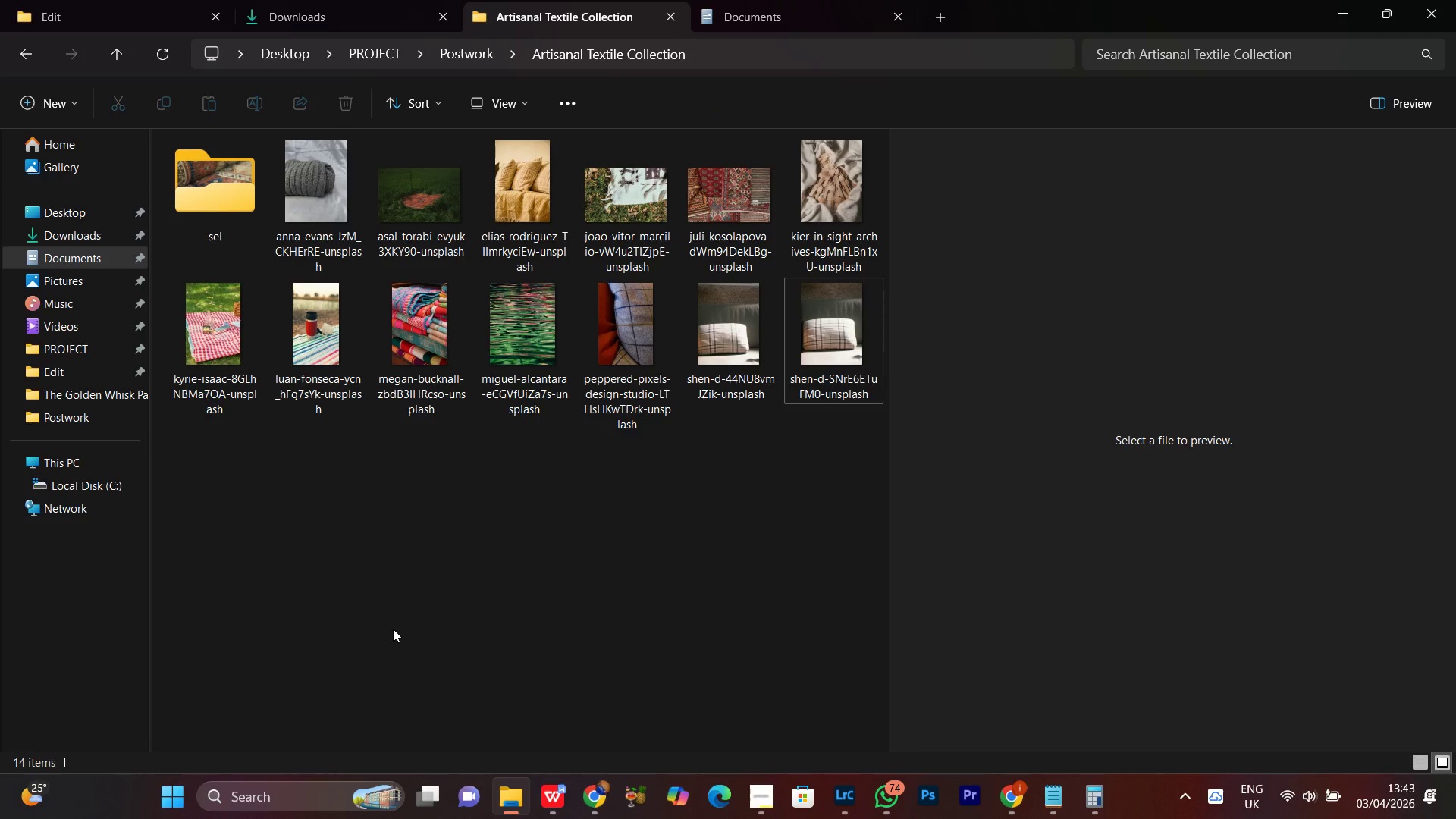 
double_click([232, 216])
 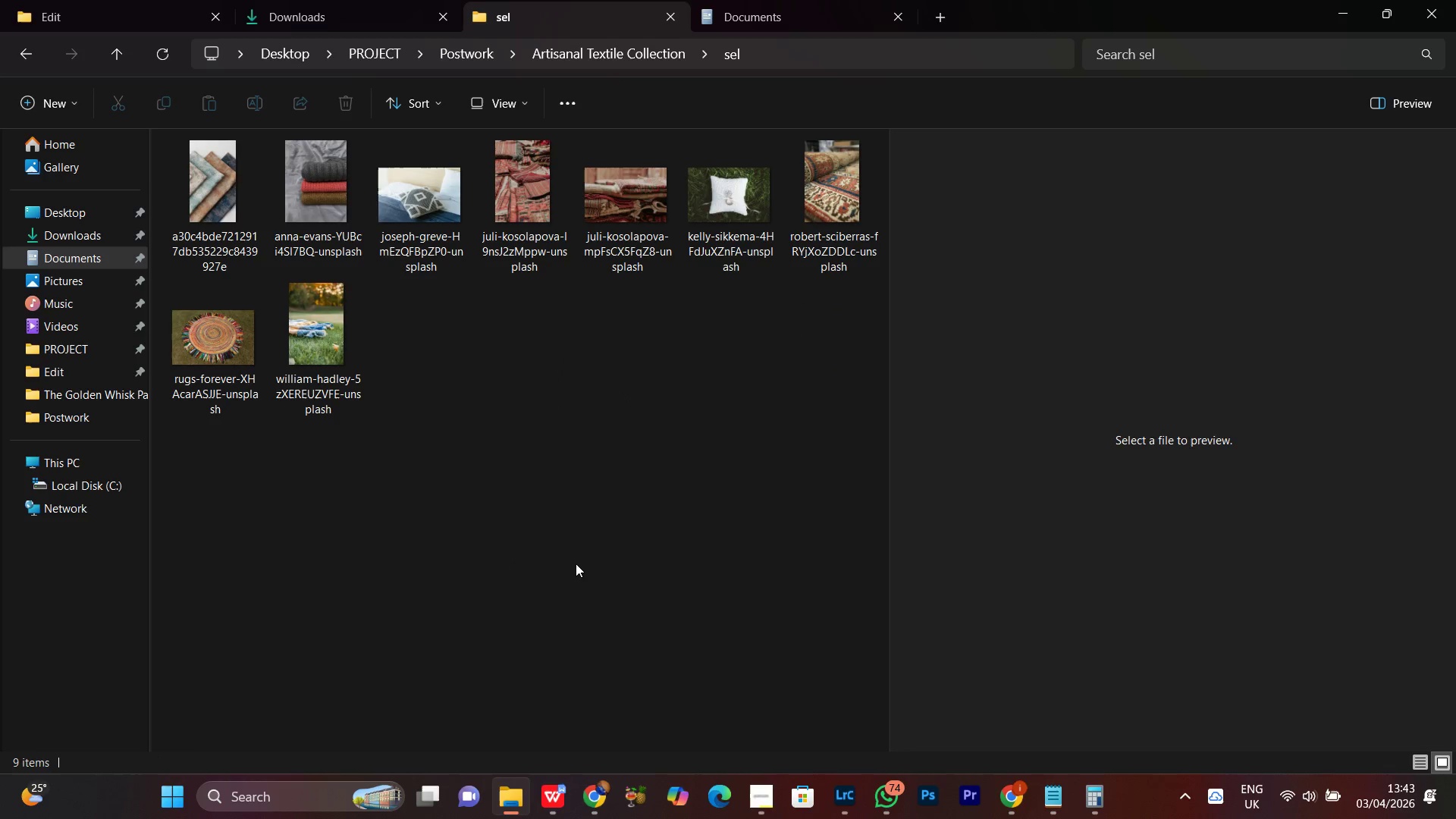 
left_click([588, 545])
 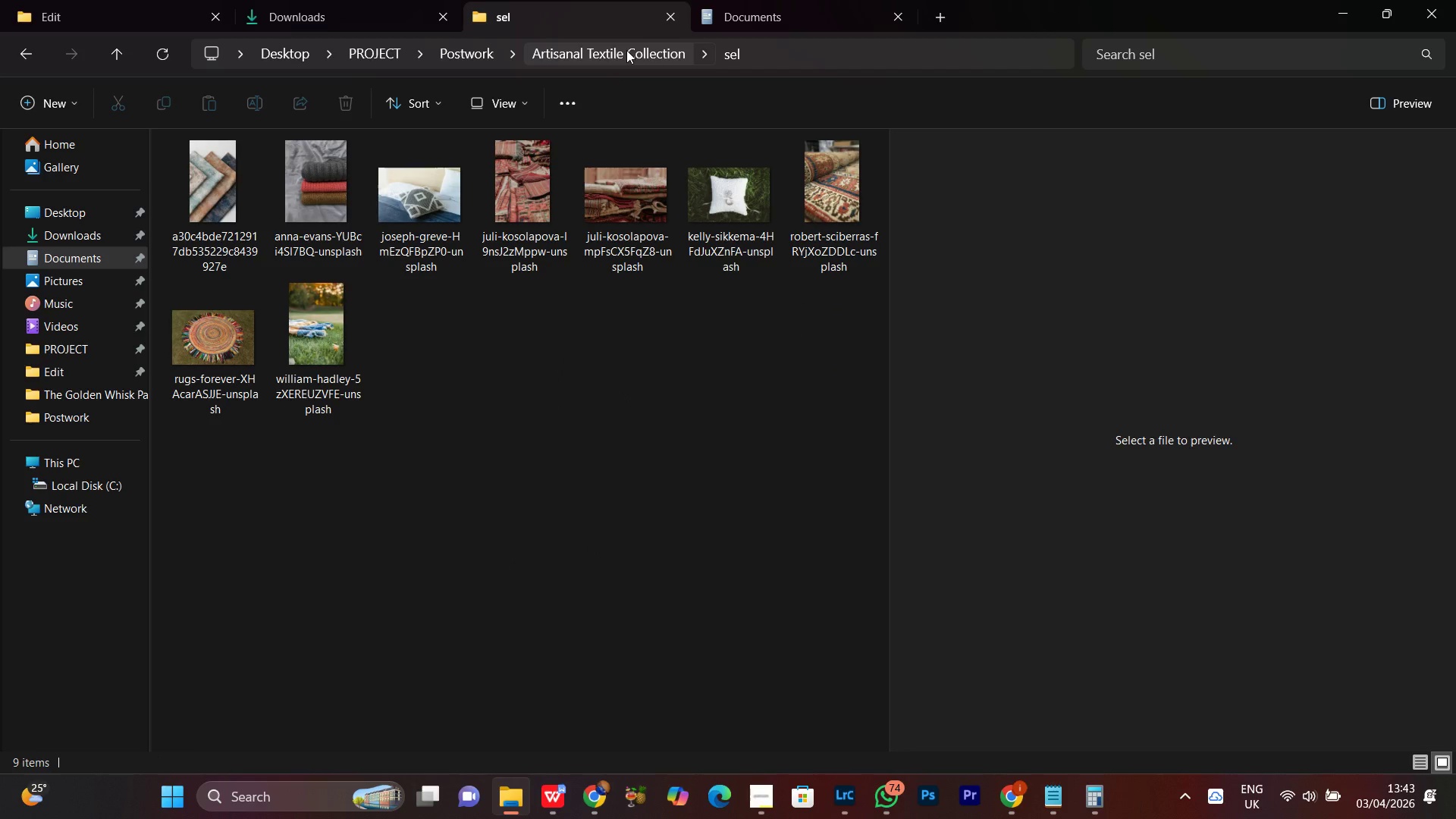 
left_click([626, 50])
 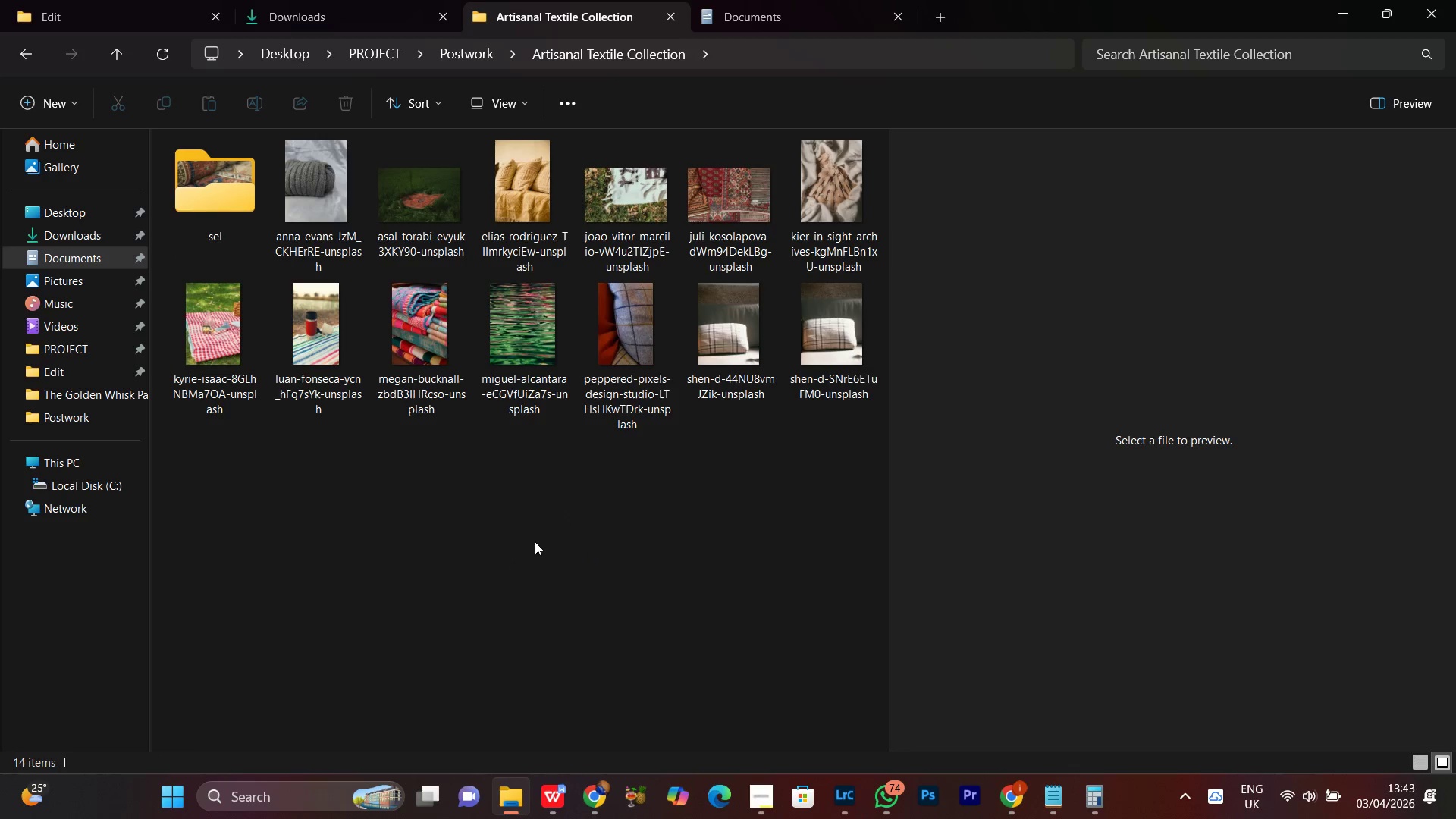 
left_click([535, 541])
 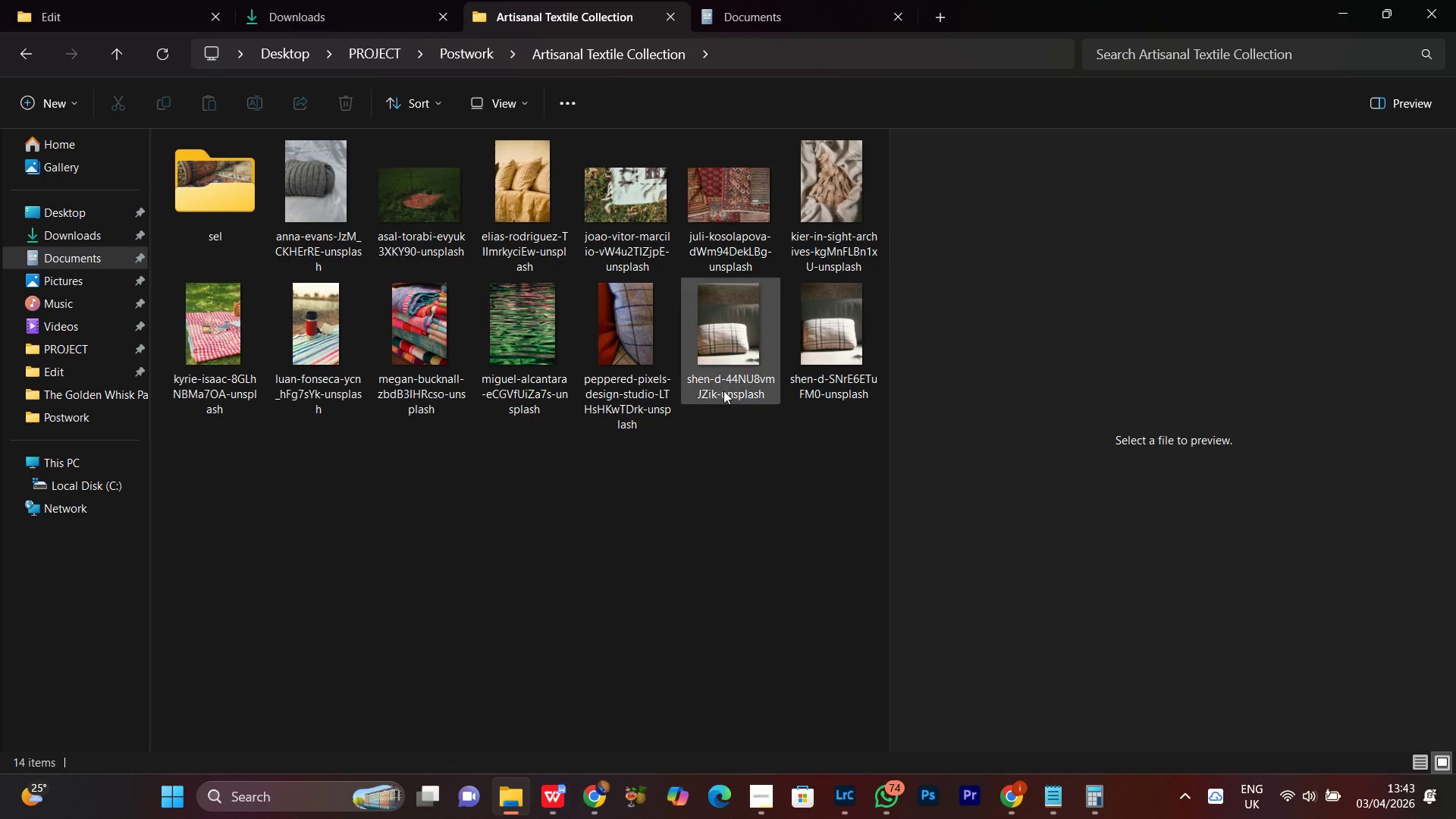 
left_click([727, 353])
 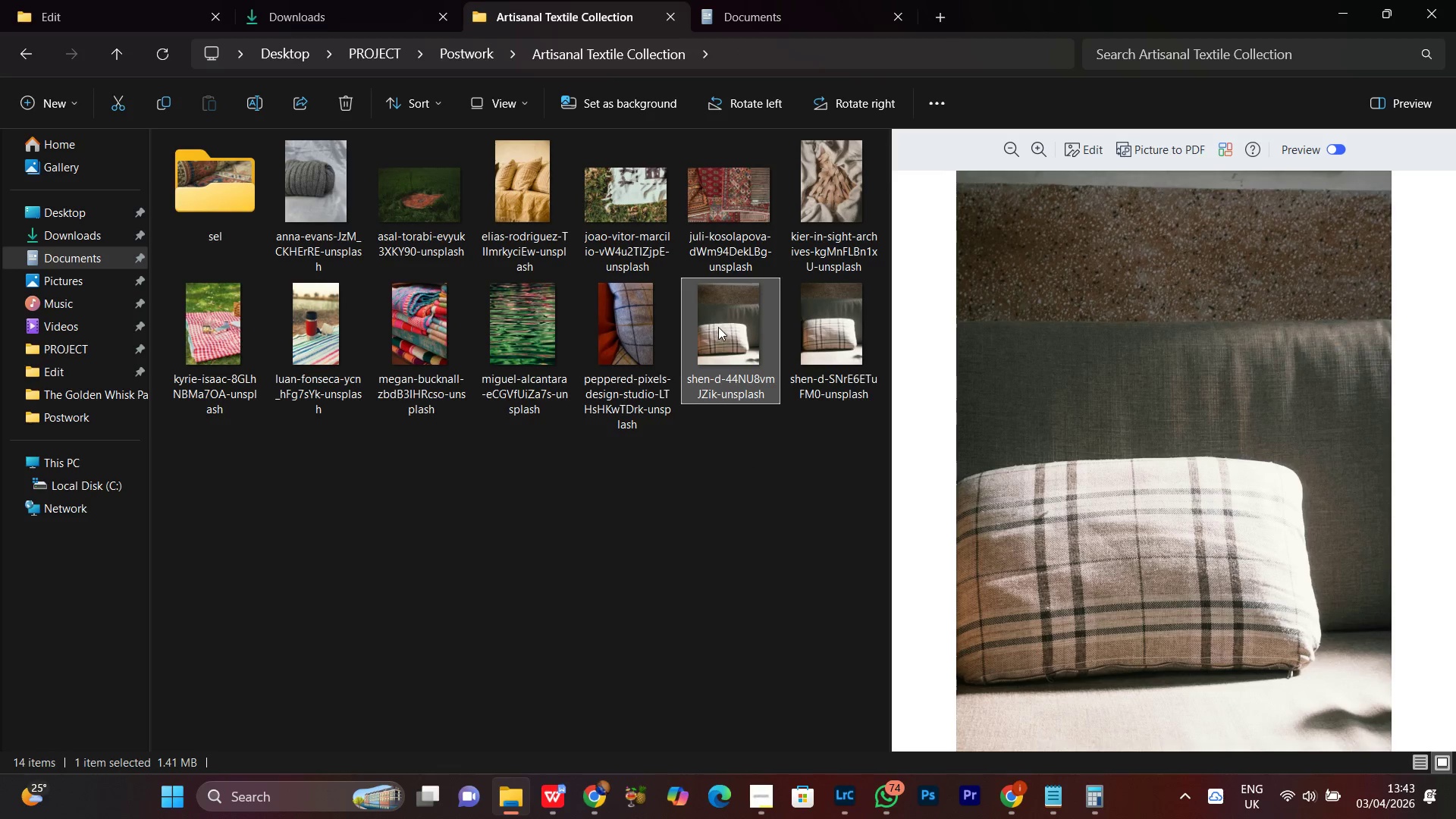 
left_click([723, 216])
 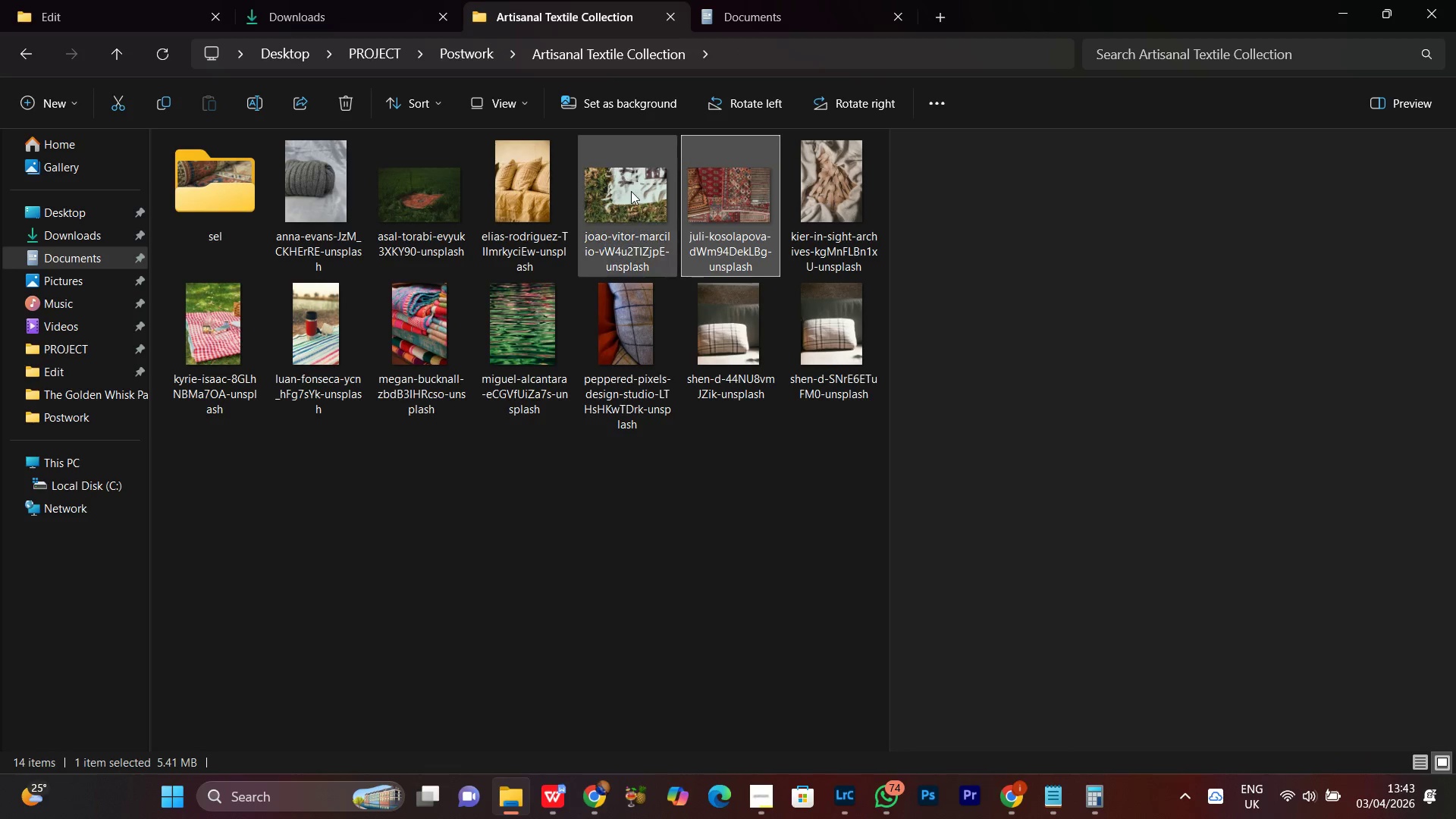 
left_click([631, 191])
 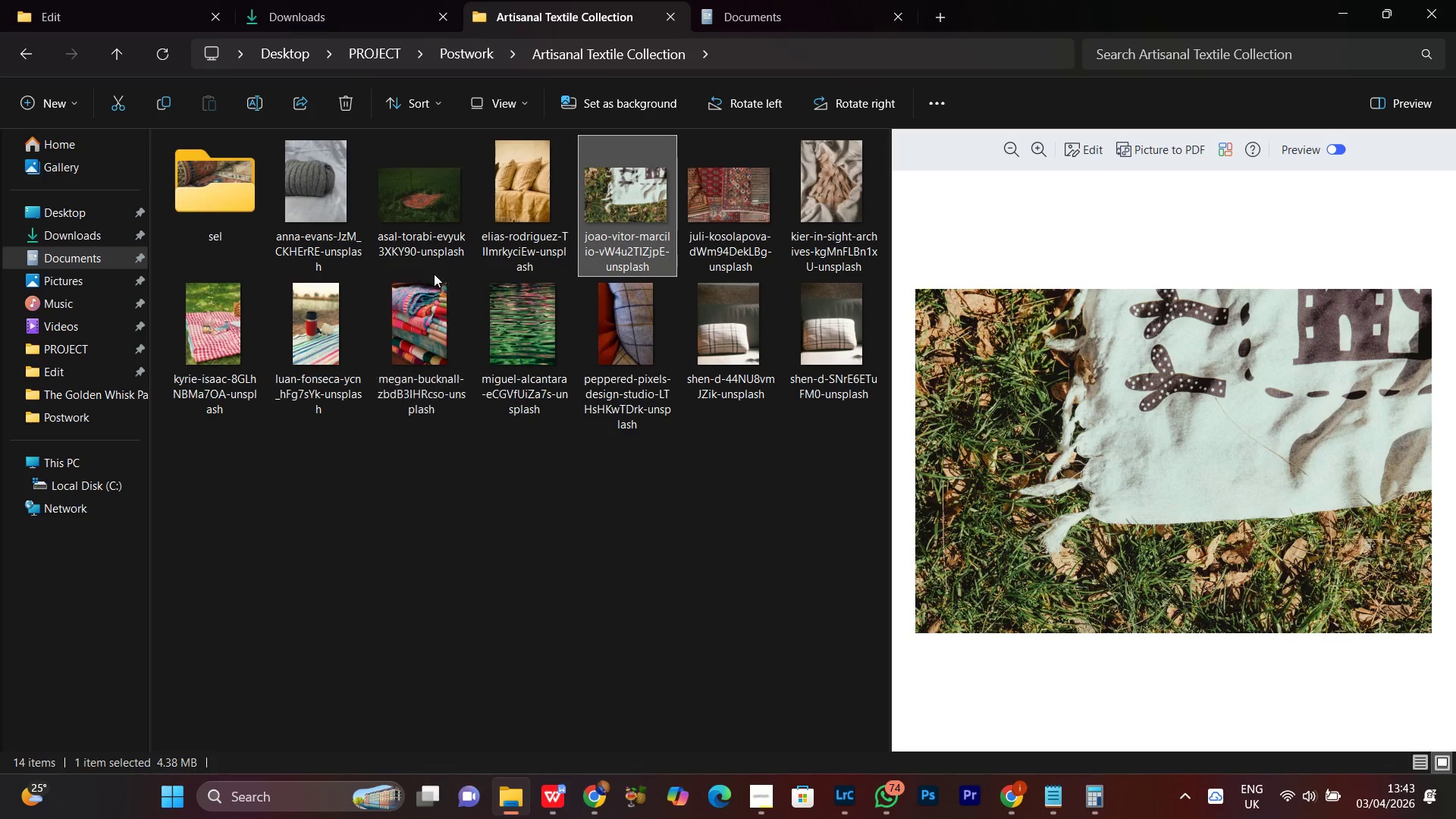 
left_click([416, 188])
 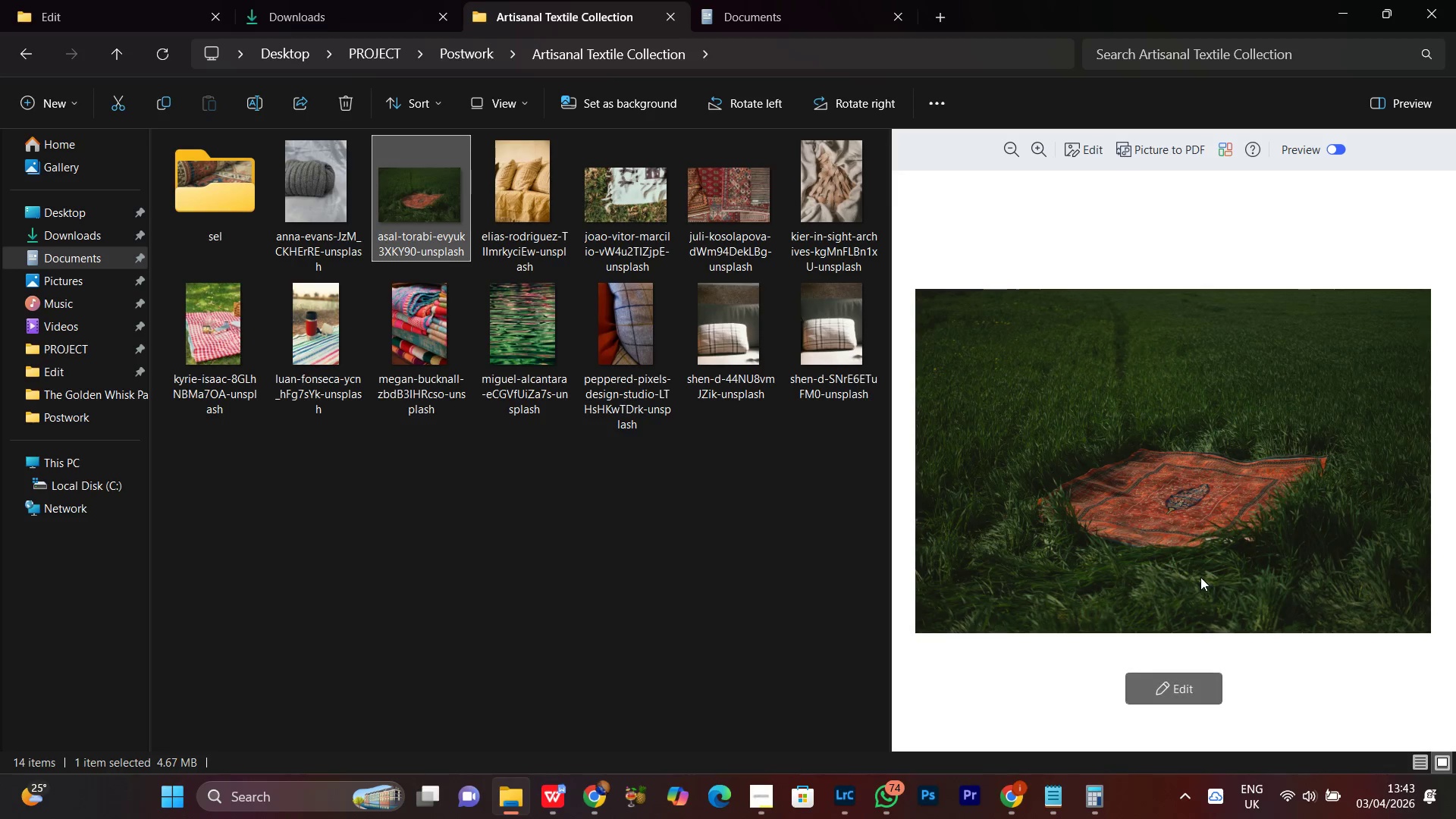 
scroll: coordinate [1185, 548], scroll_direction: down, amount: 2.0
 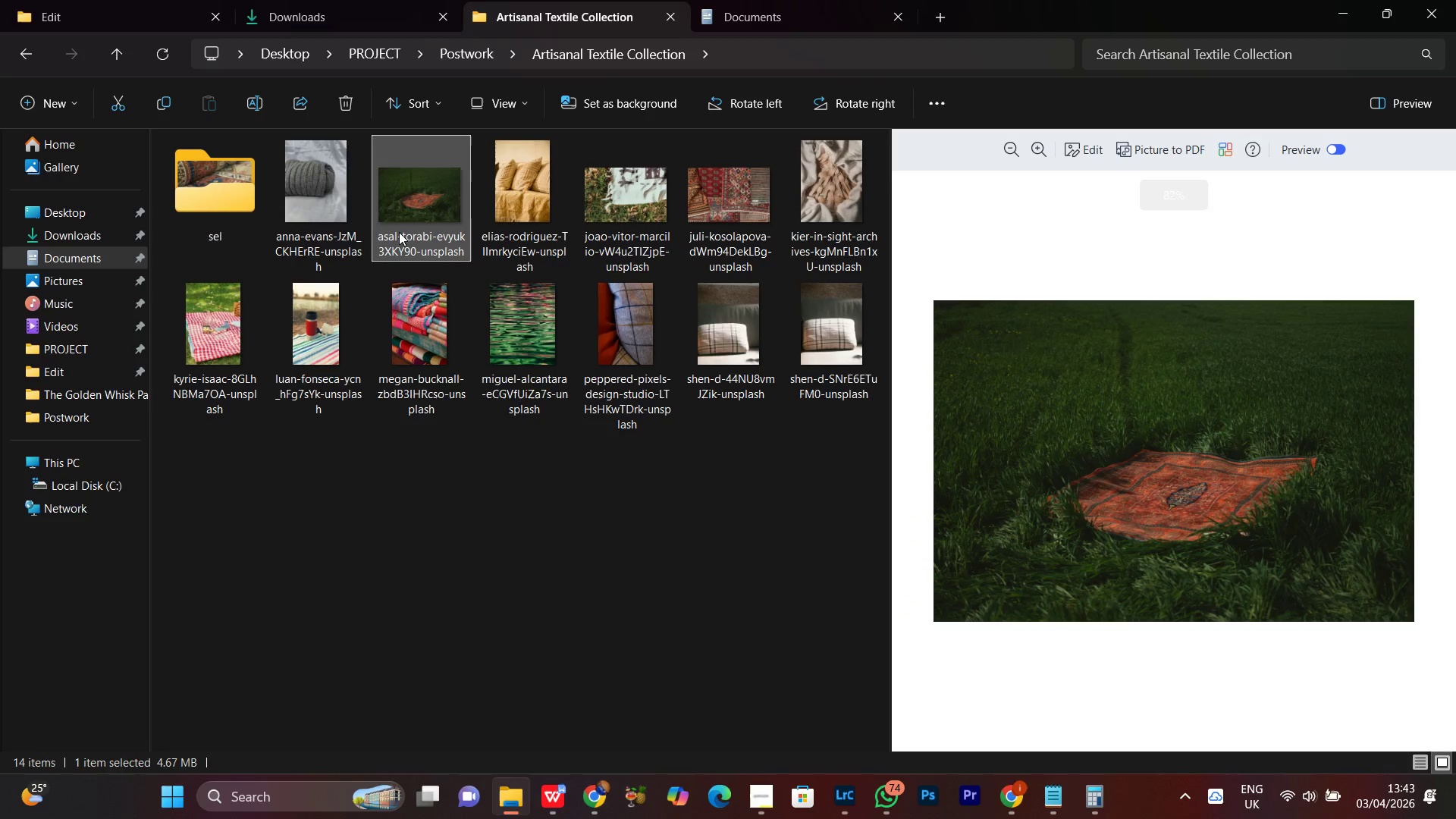 
left_click_drag(start_coordinate=[425, 201], to_coordinate=[199, 169])
 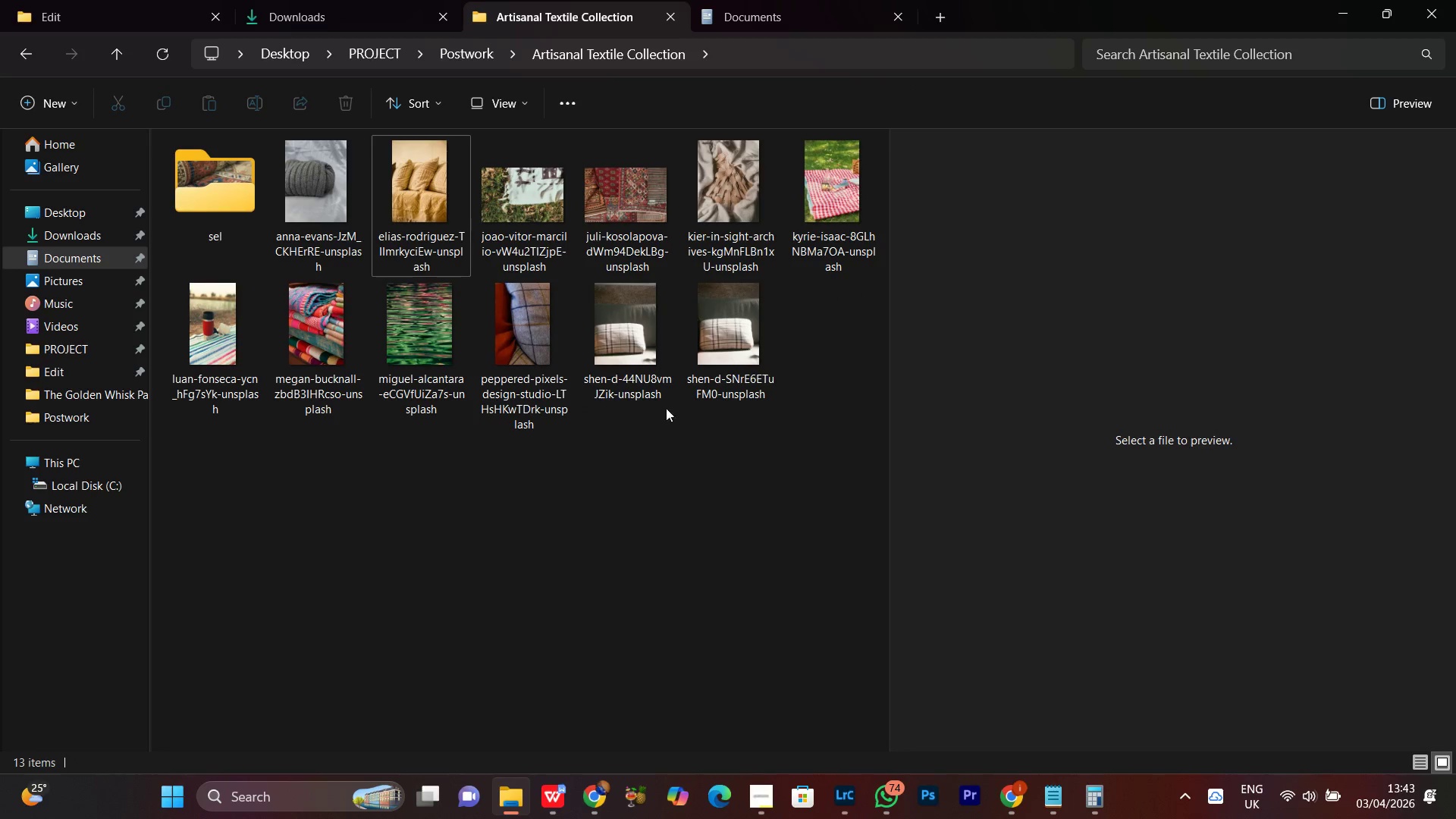 
left_click([618, 366])
 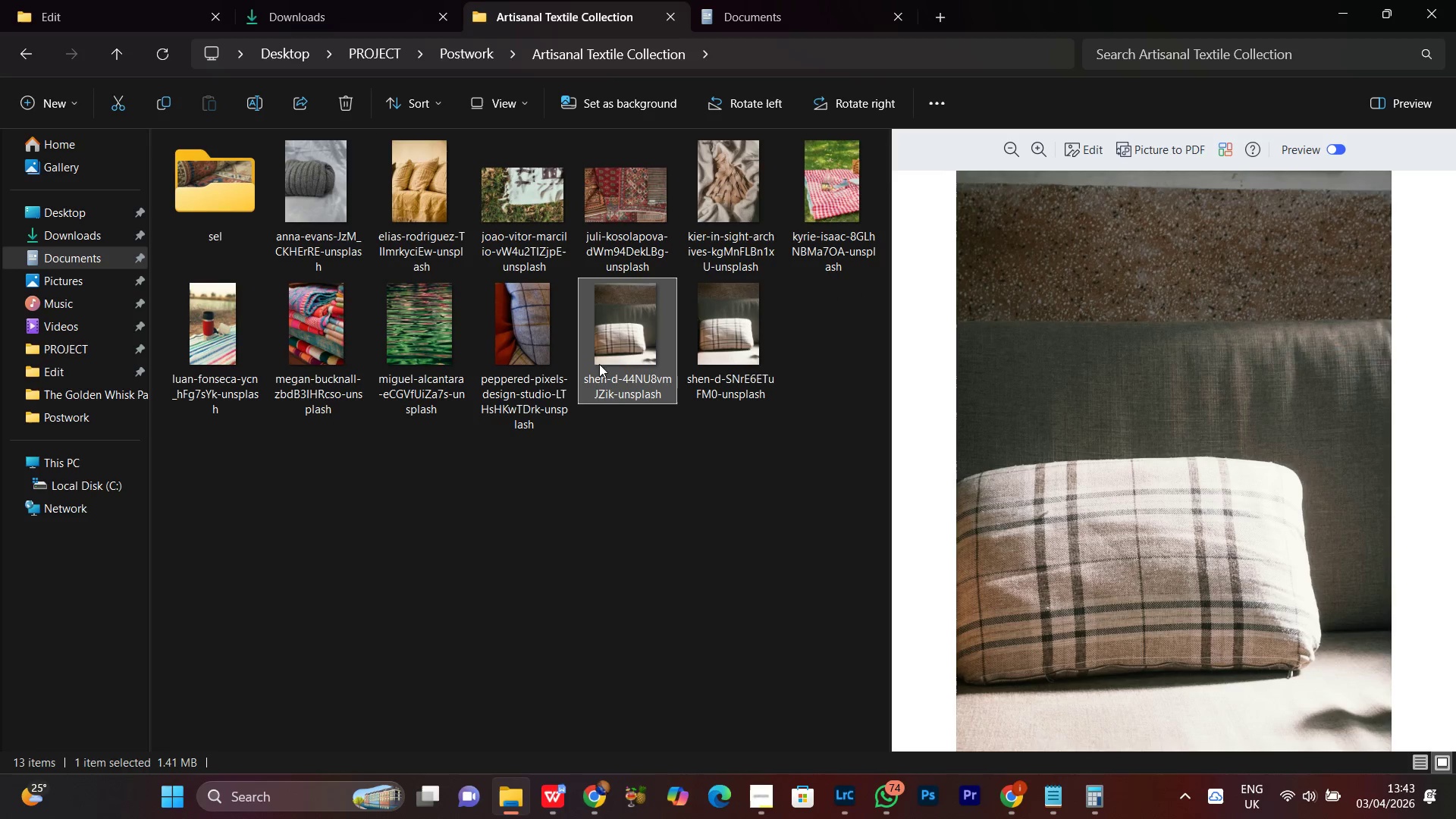 
left_click_drag(start_coordinate=[624, 356], to_coordinate=[234, 221])
 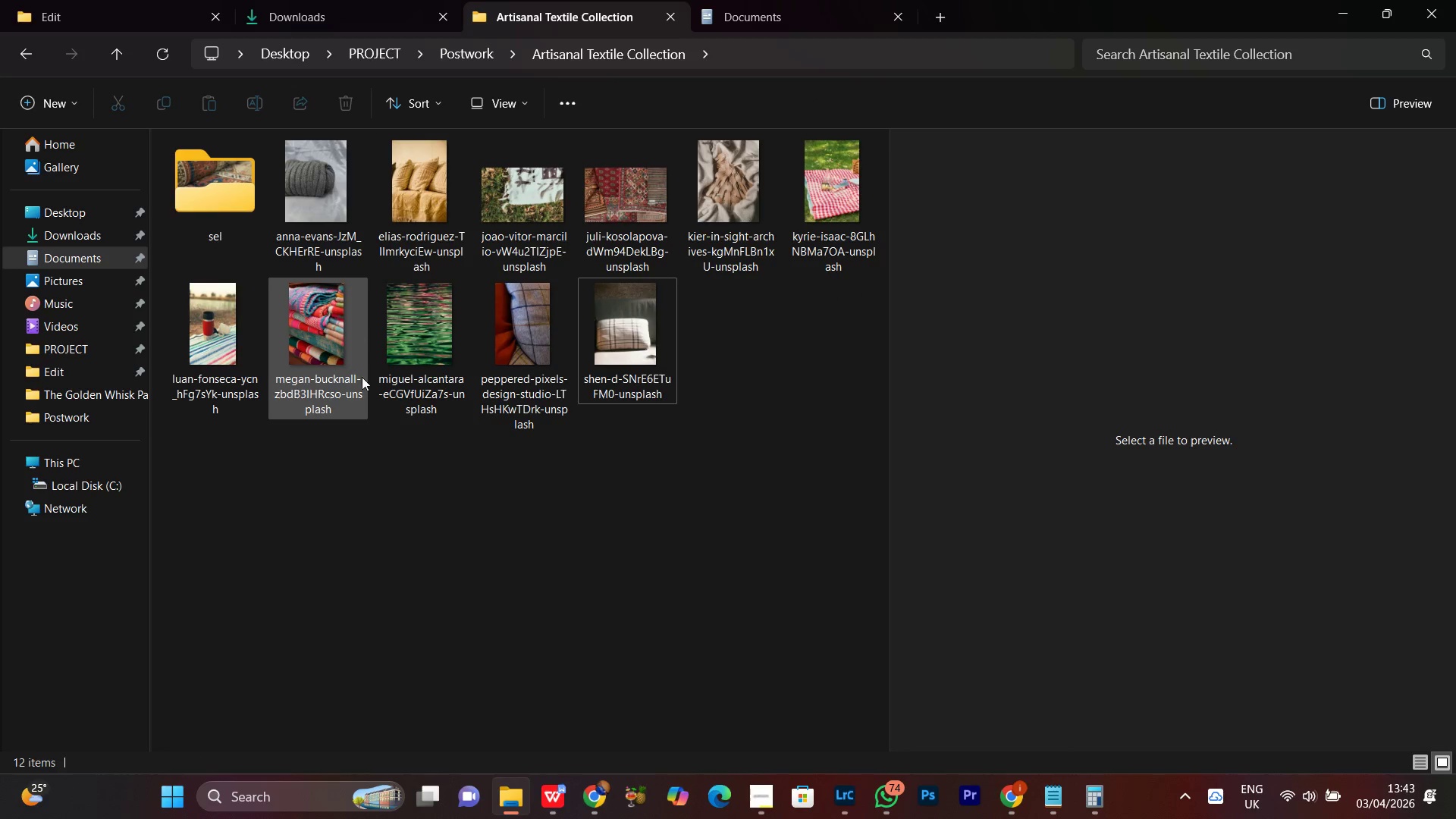 
left_click([304, 360])
 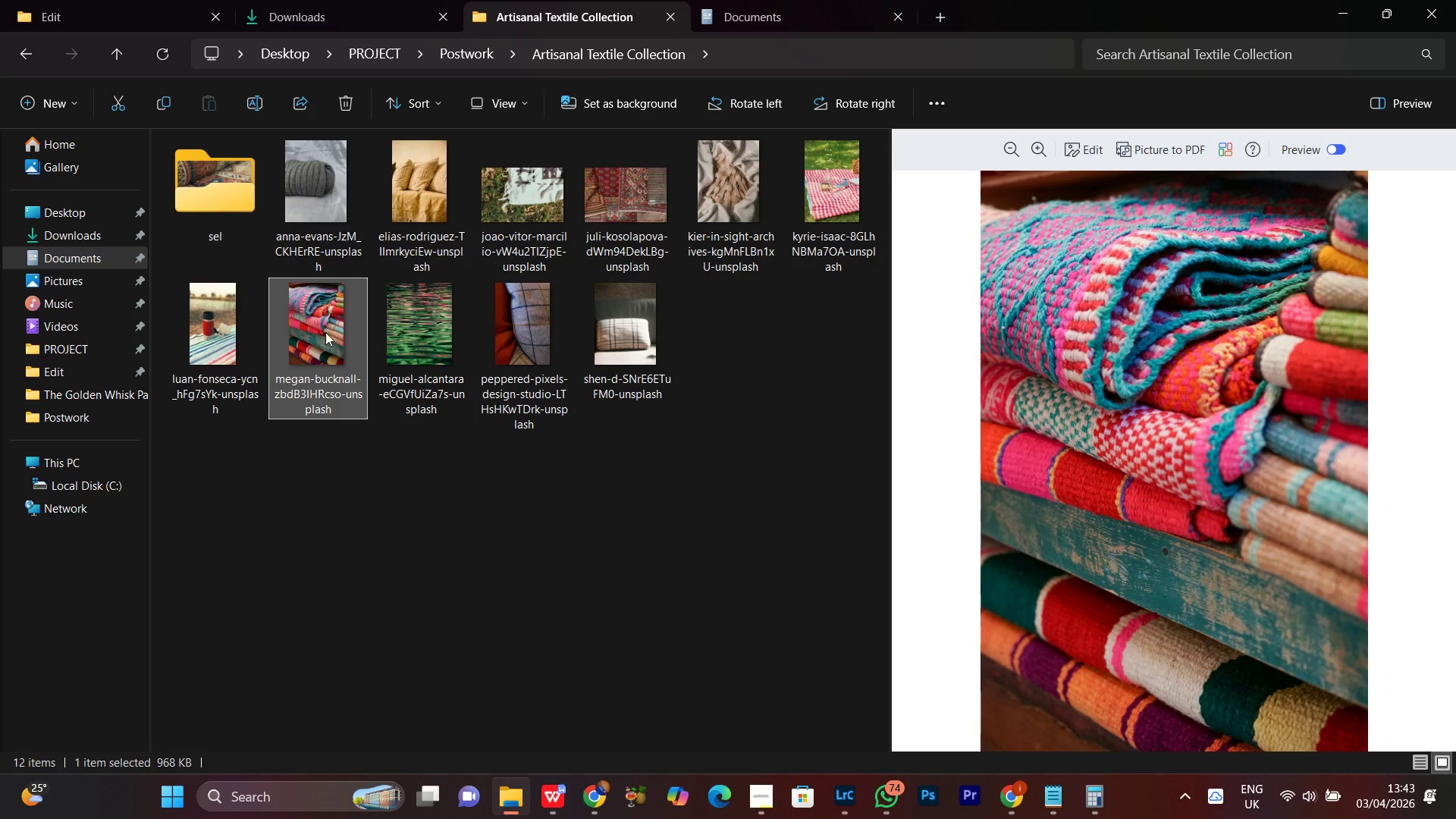 
left_click_drag(start_coordinate=[318, 314], to_coordinate=[208, 231])
 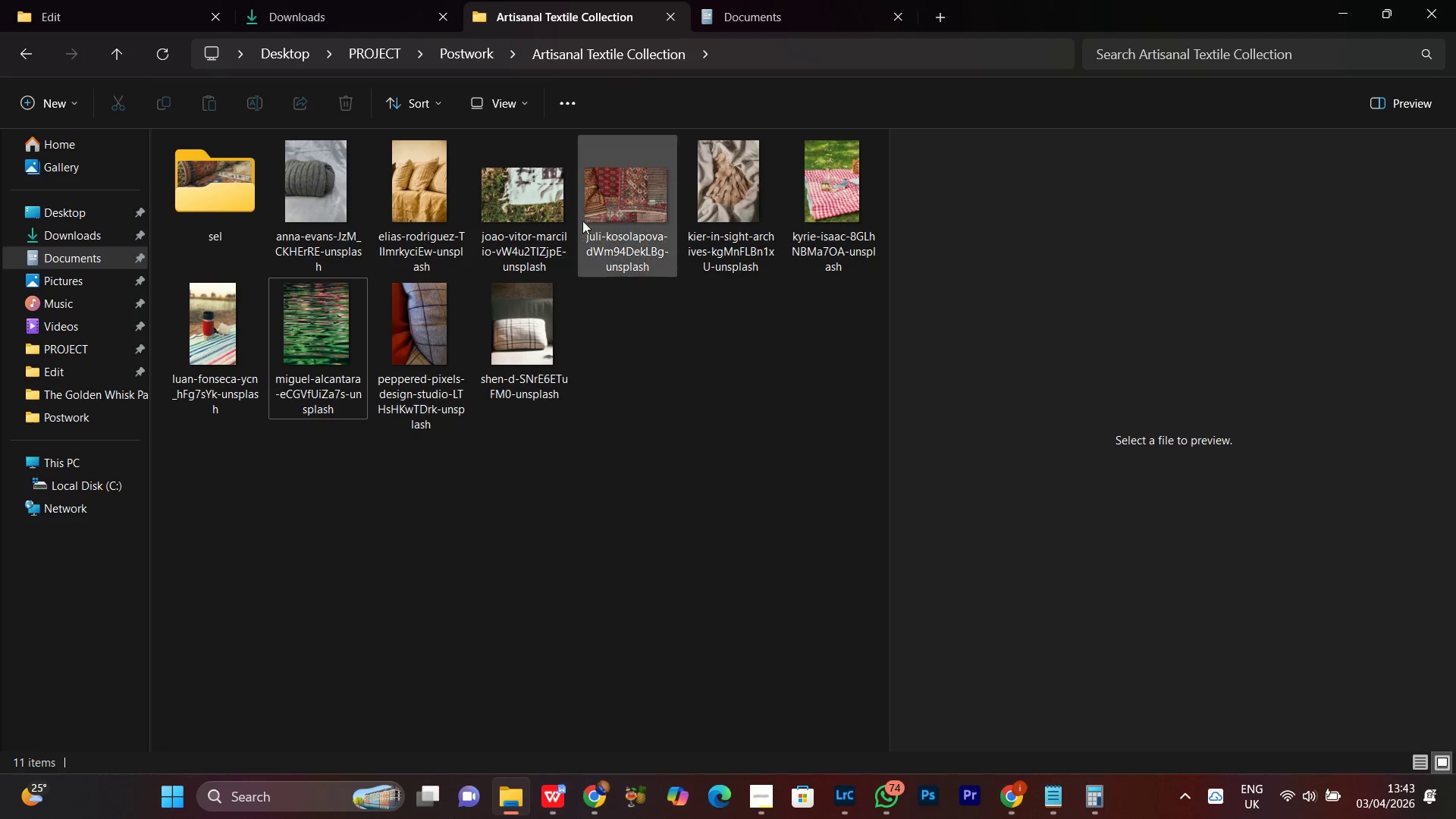 
left_click([544, 192])
 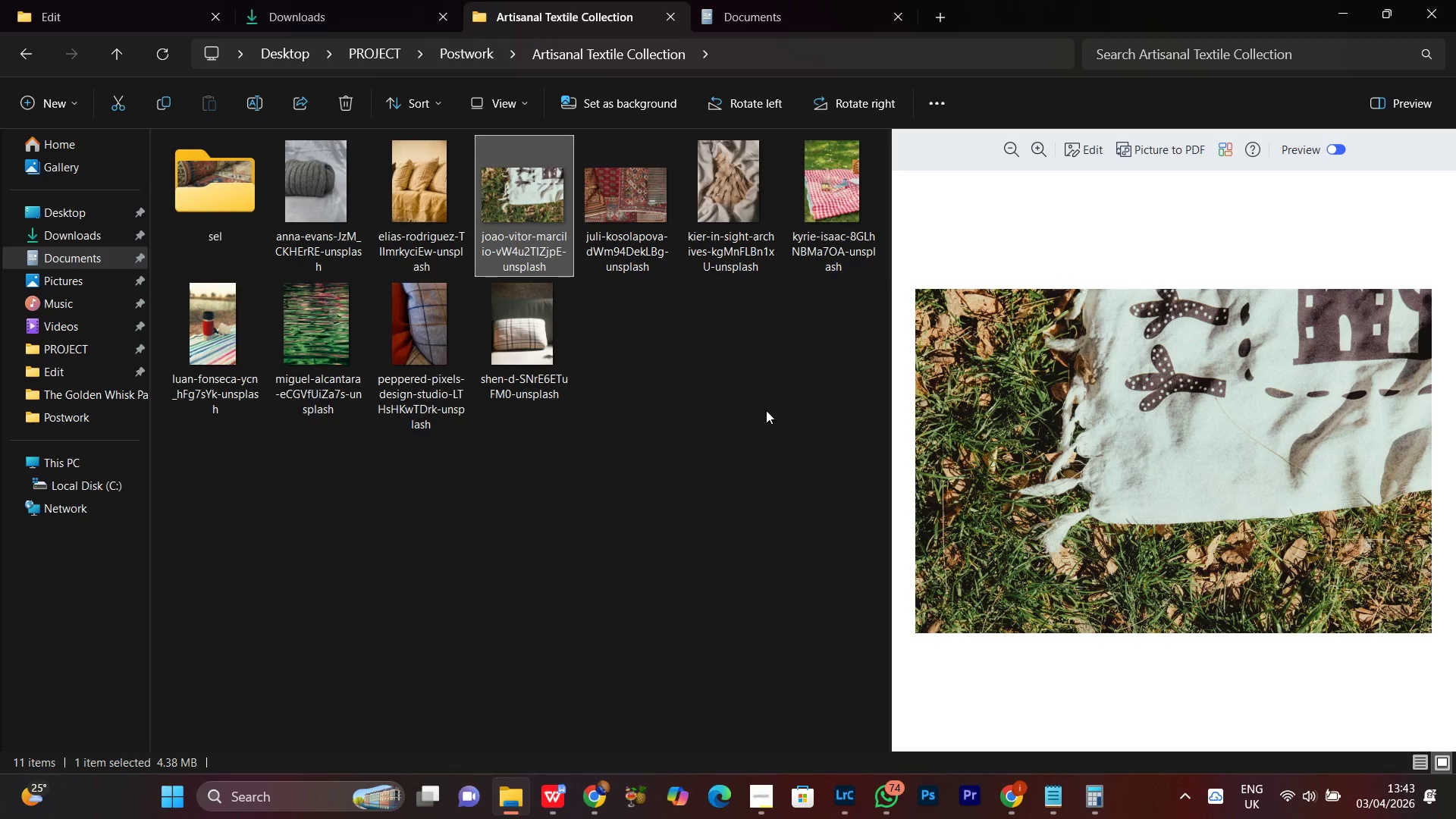 
left_click([658, 199])
 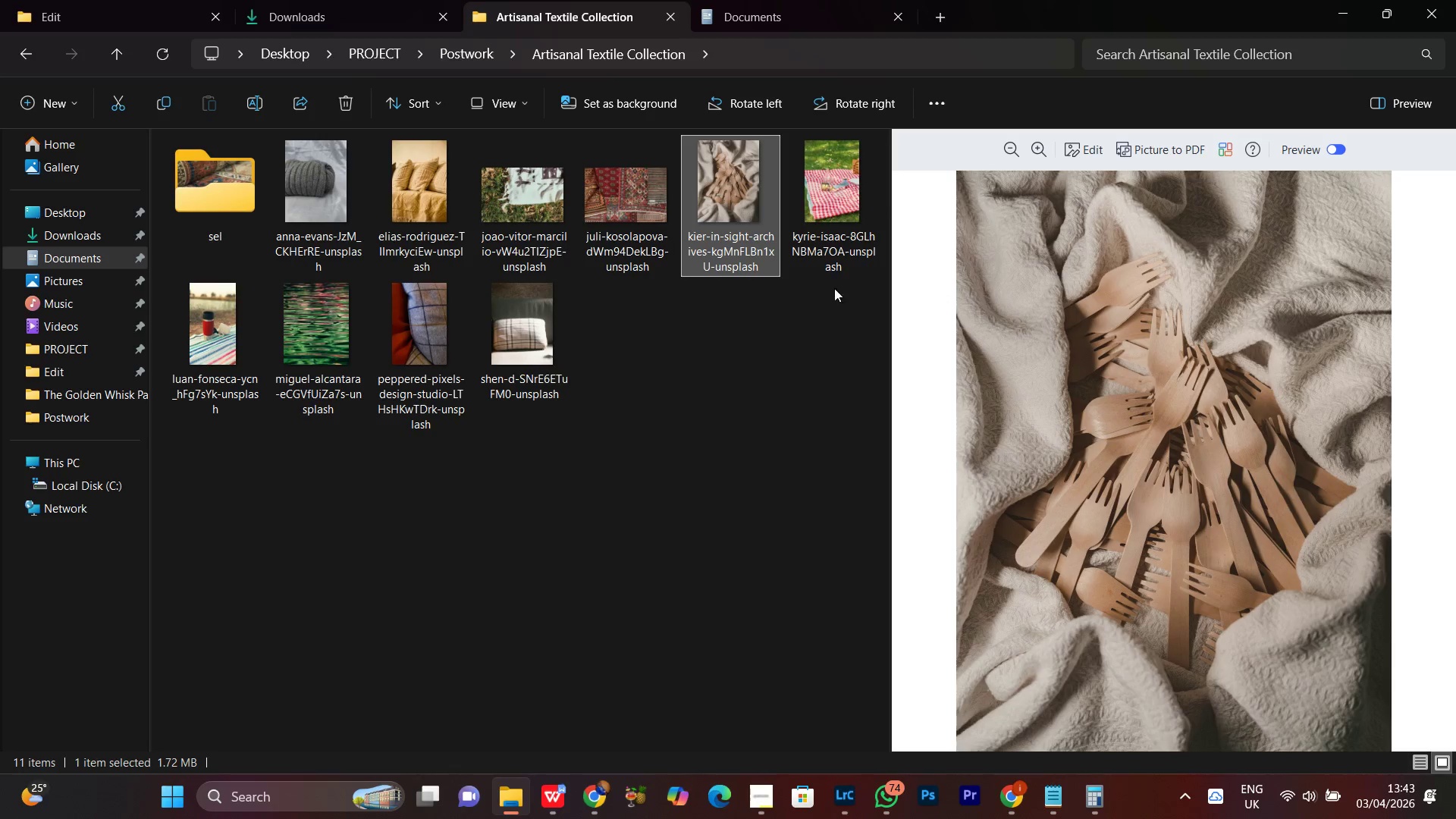 
left_click([840, 234])
 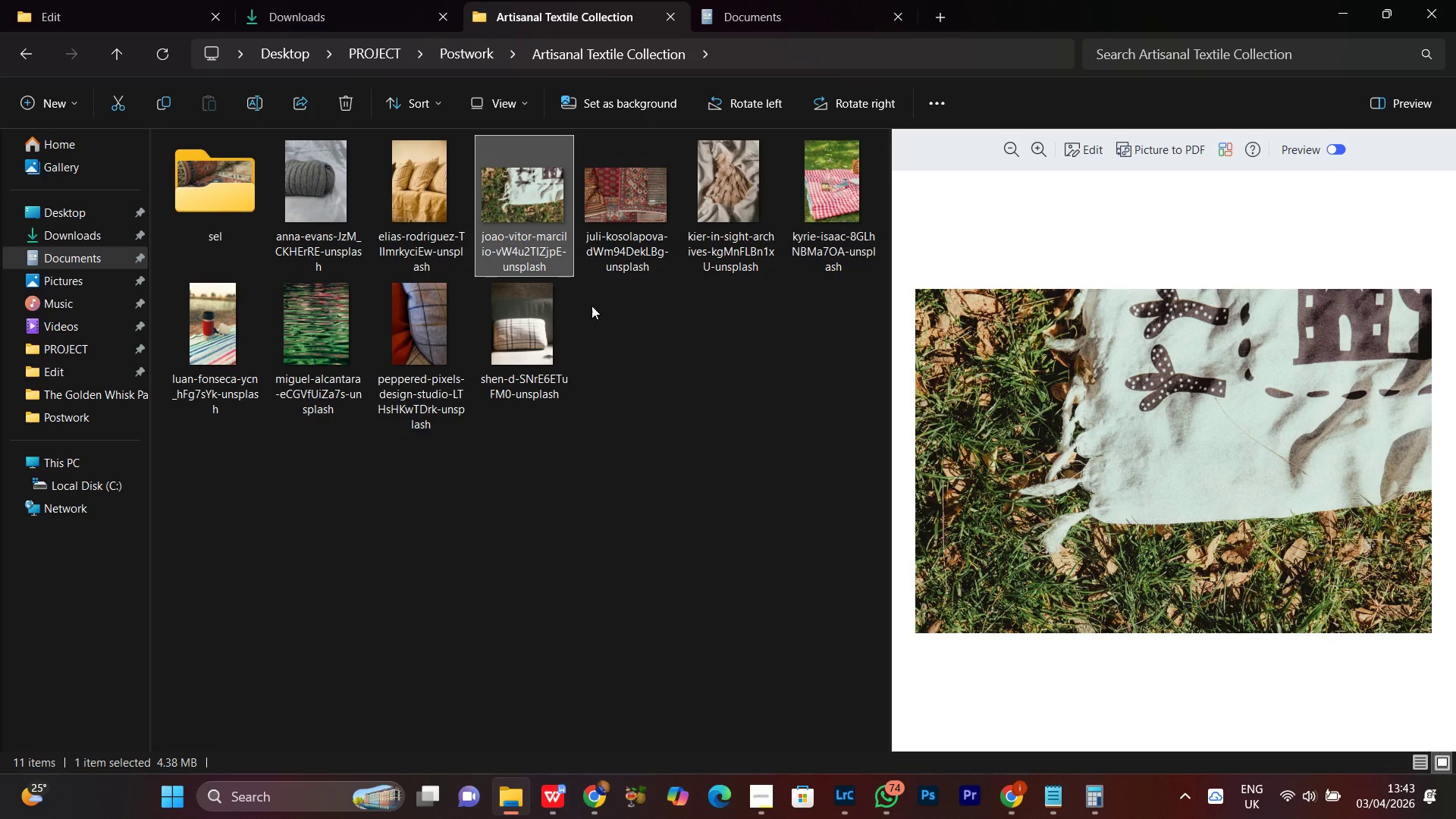 
left_click([657, 414])
 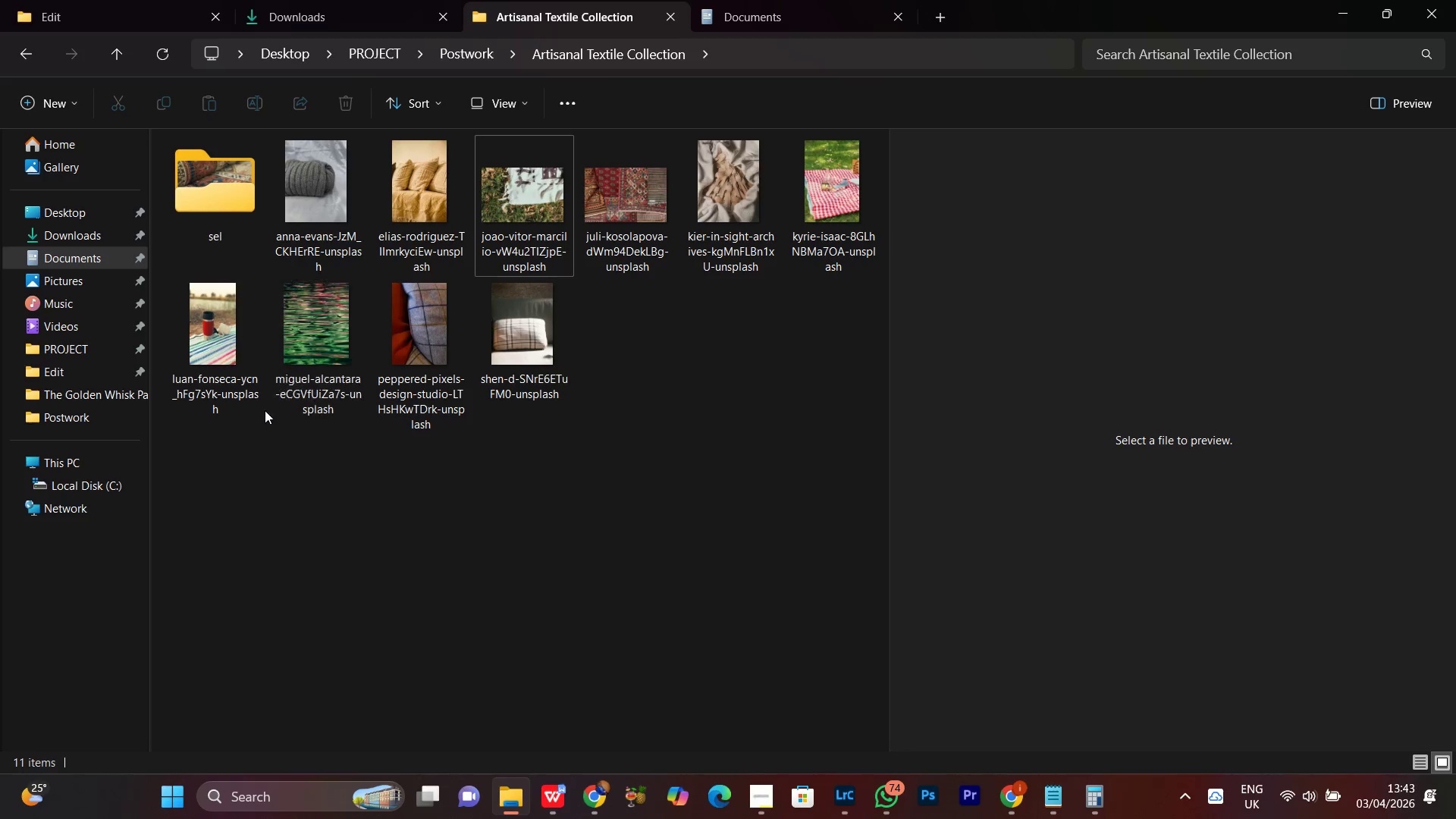 
left_click([236, 352])
 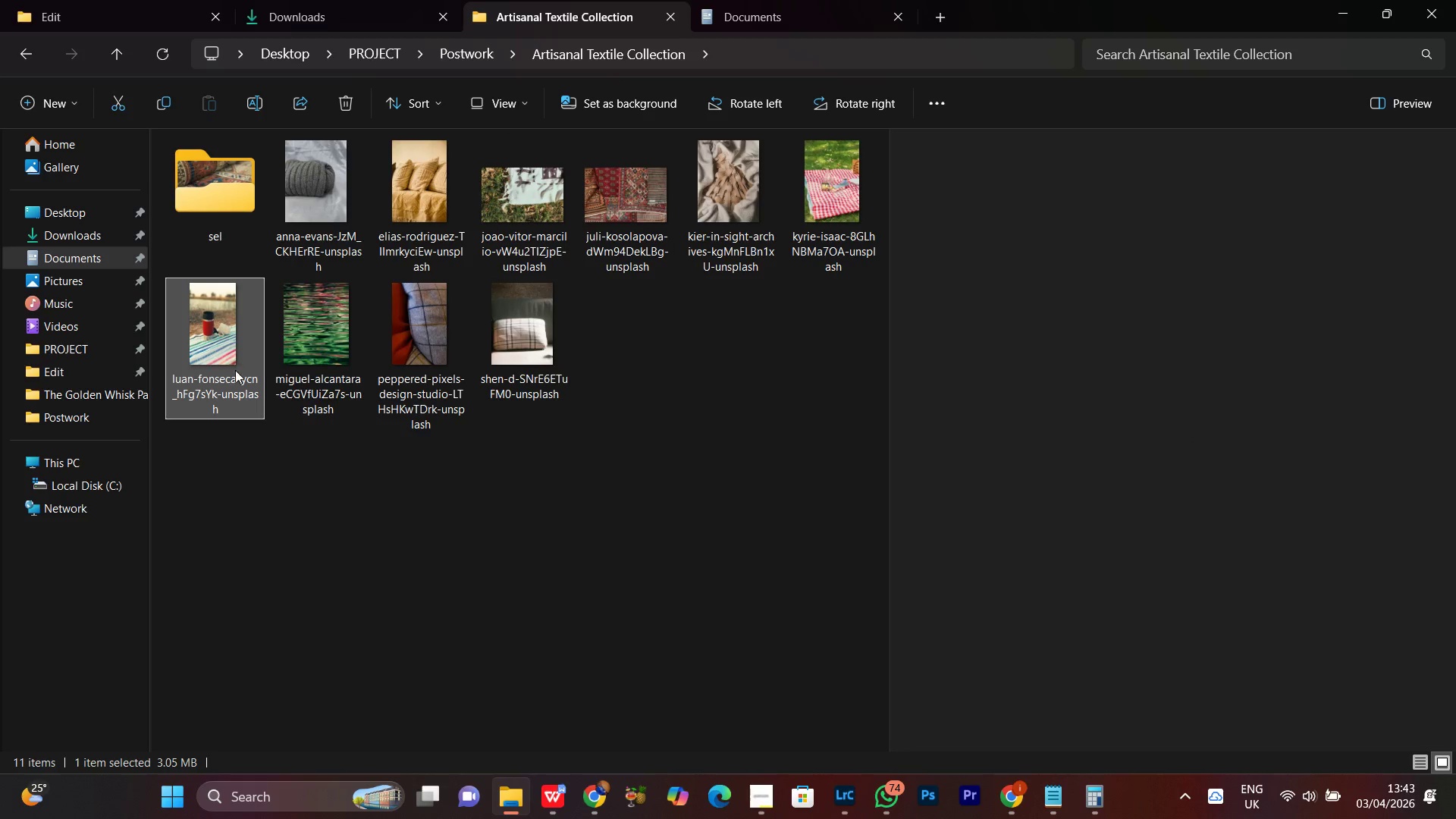 
mouse_move([218, 371])
 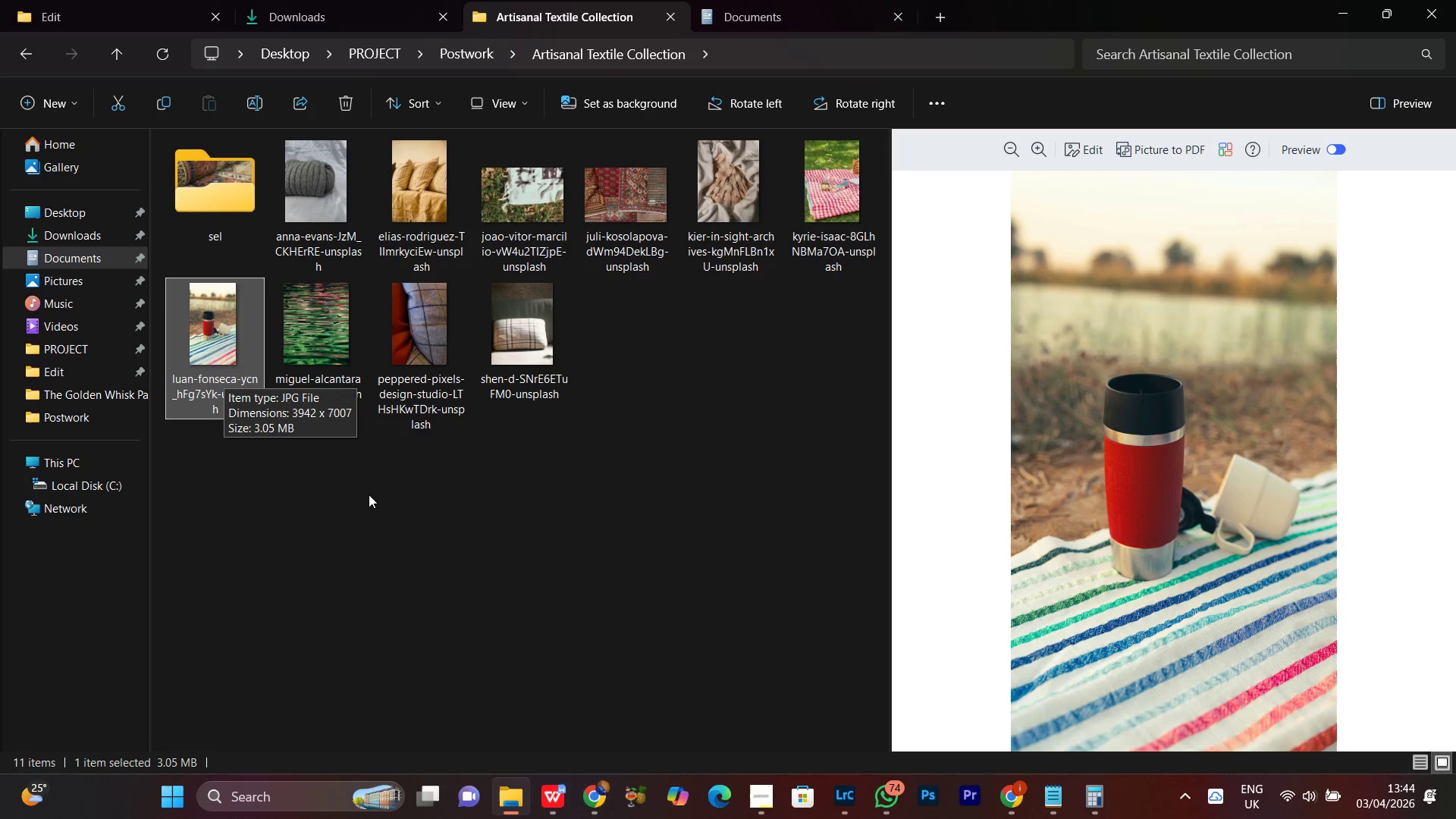 
left_click([522, 539])
 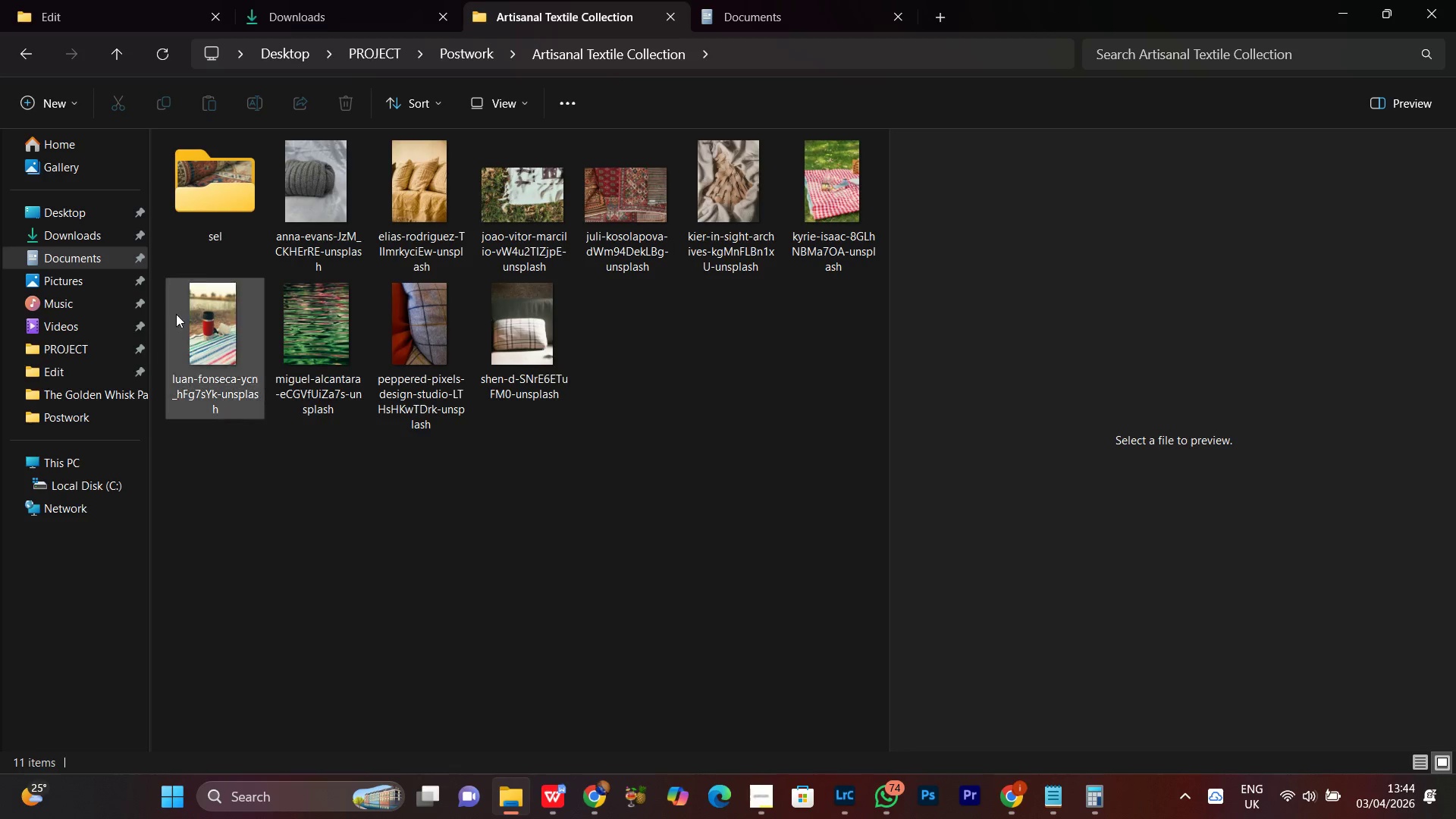 
double_click([215, 189])
 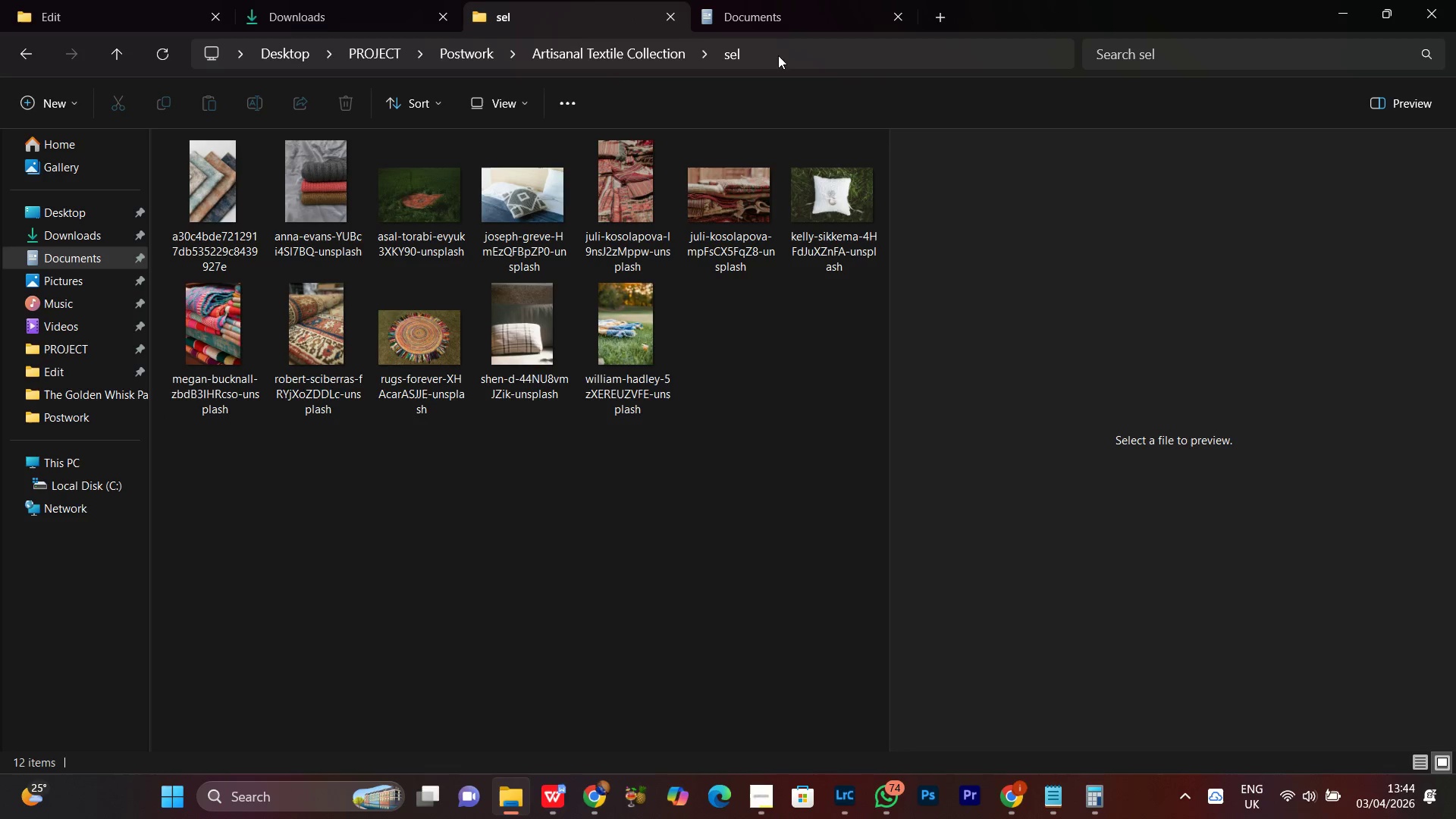 
left_click([626, 58])
 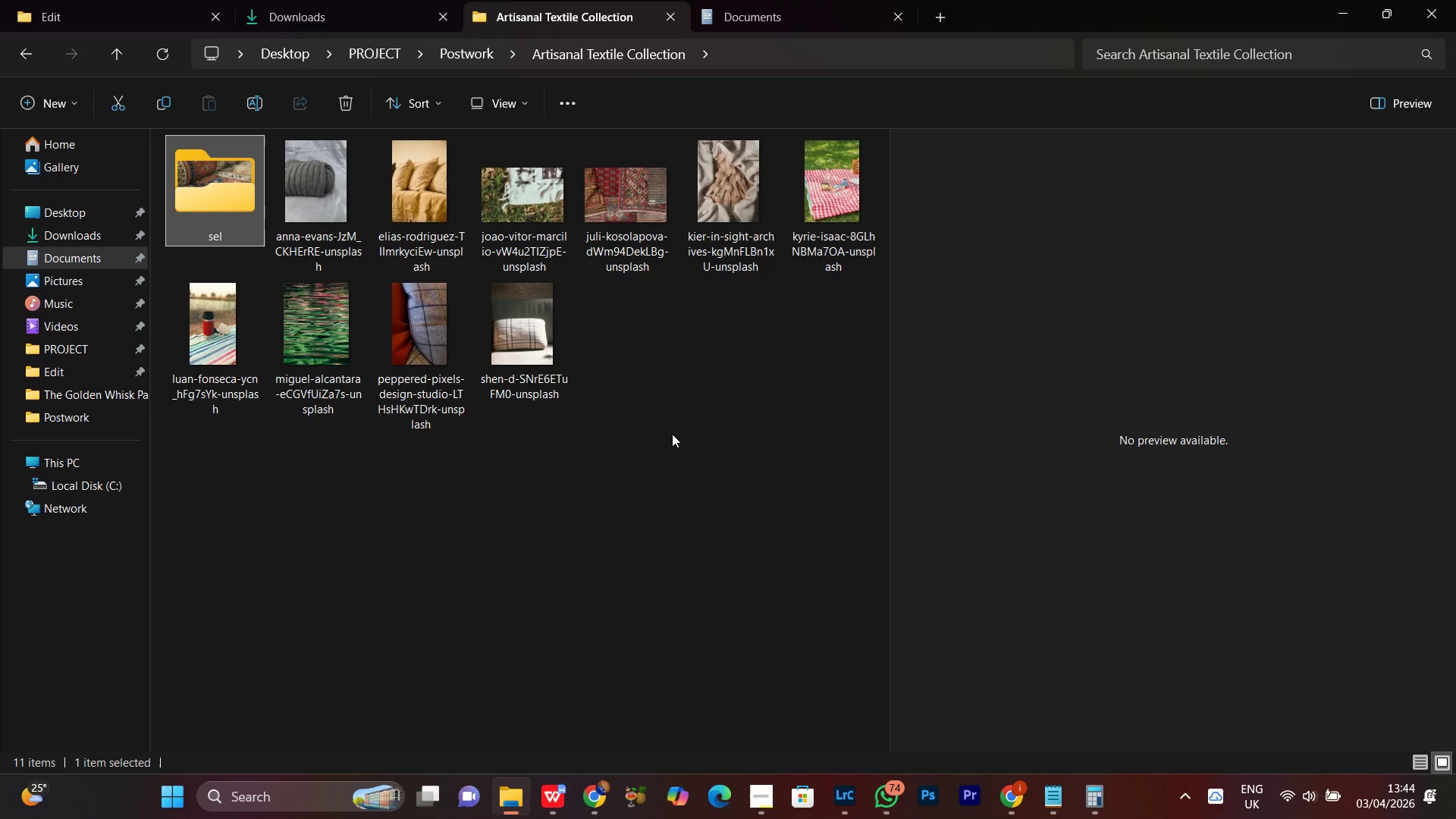 
wait(6.98)
 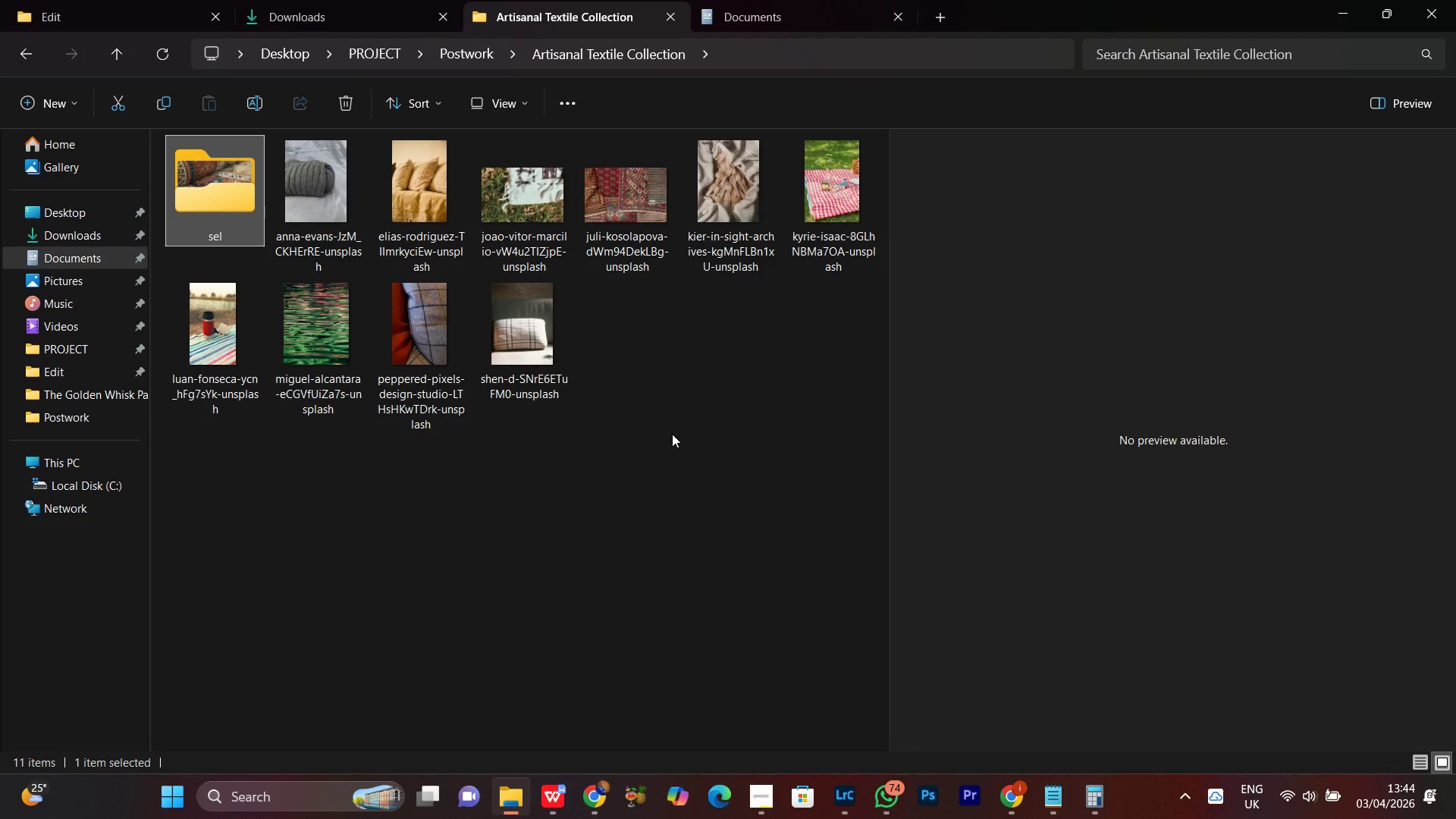 
left_click([456, 559])
 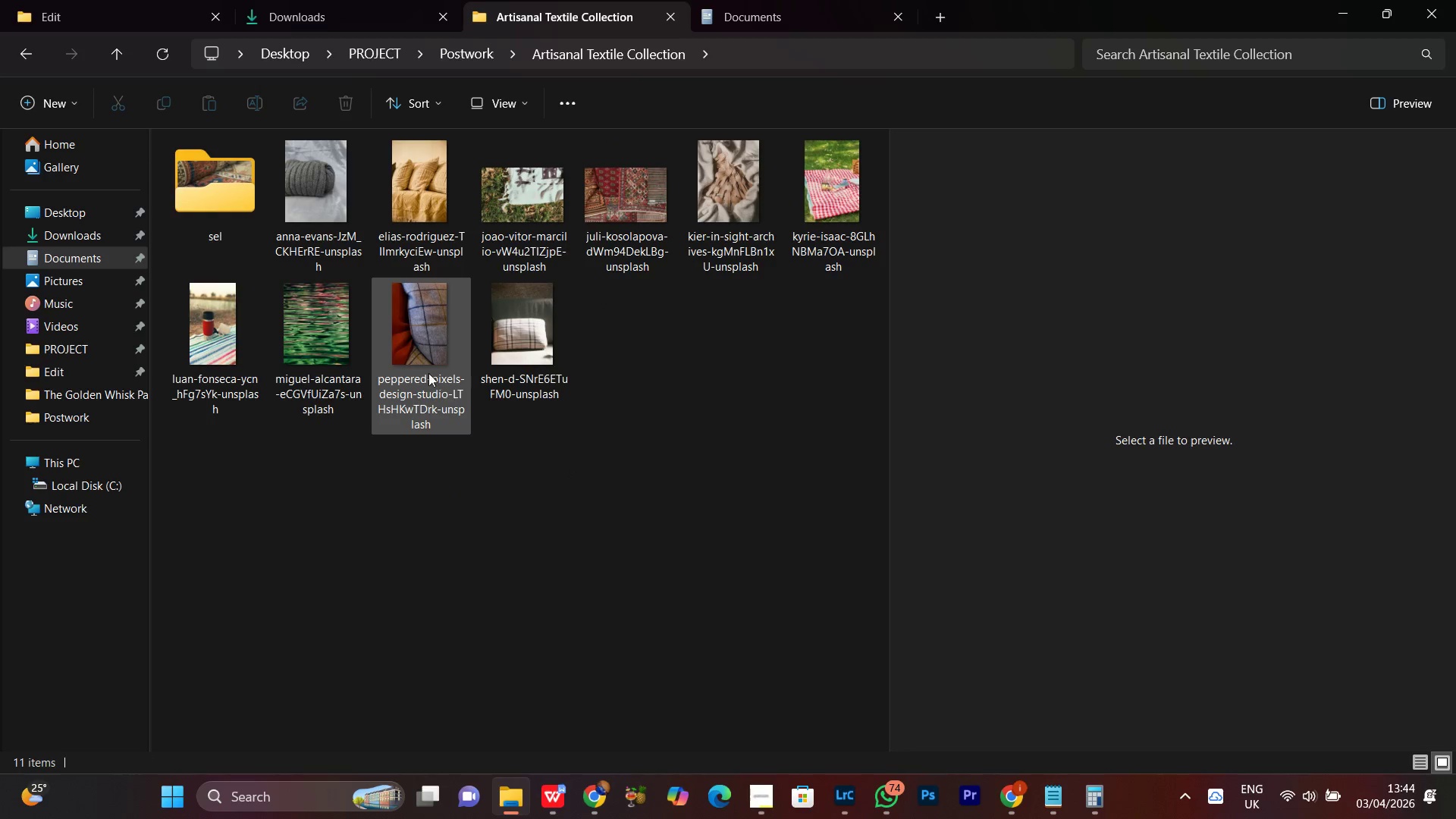 
left_click([428, 373])
 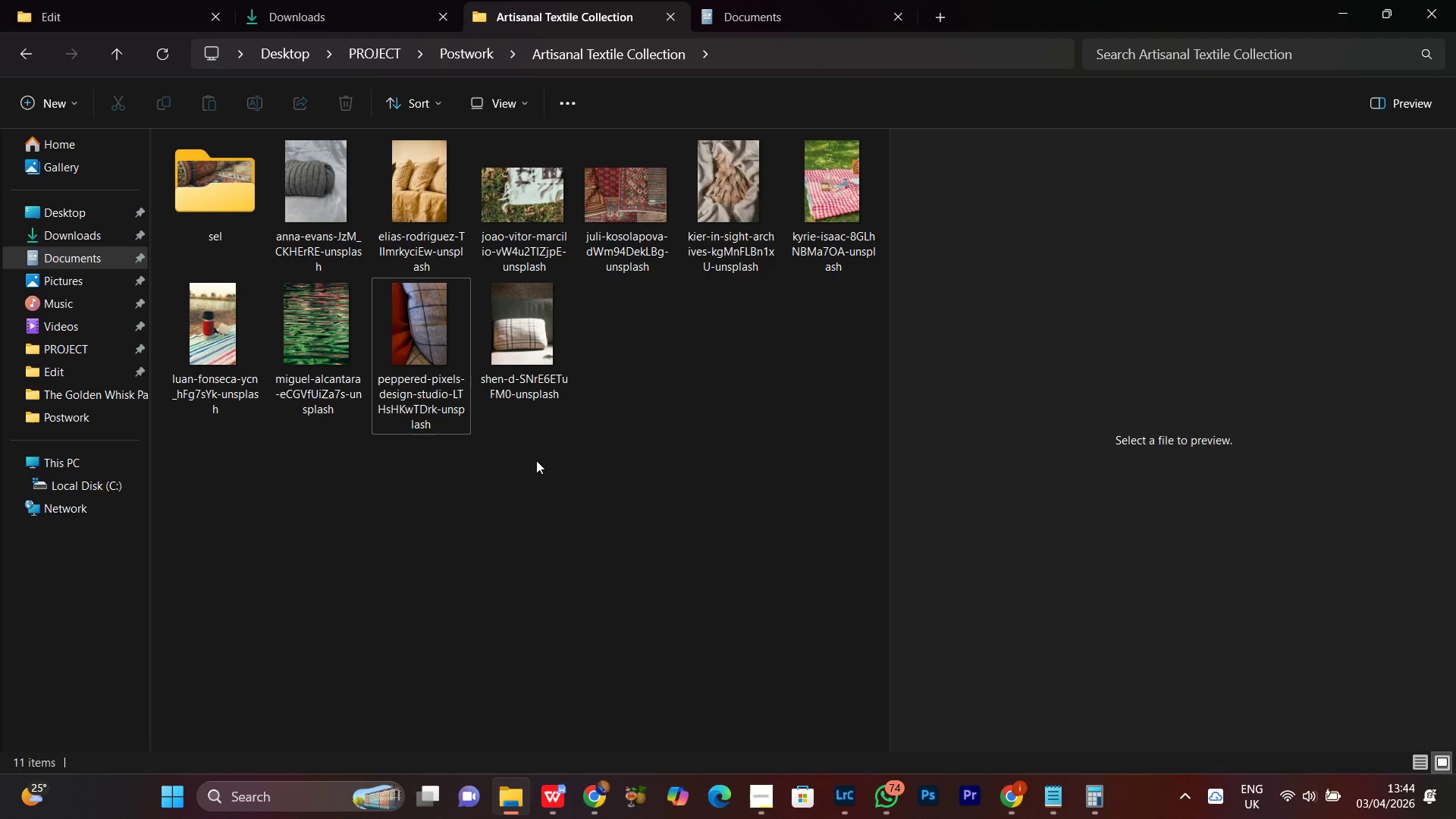 
double_click([566, 340])
 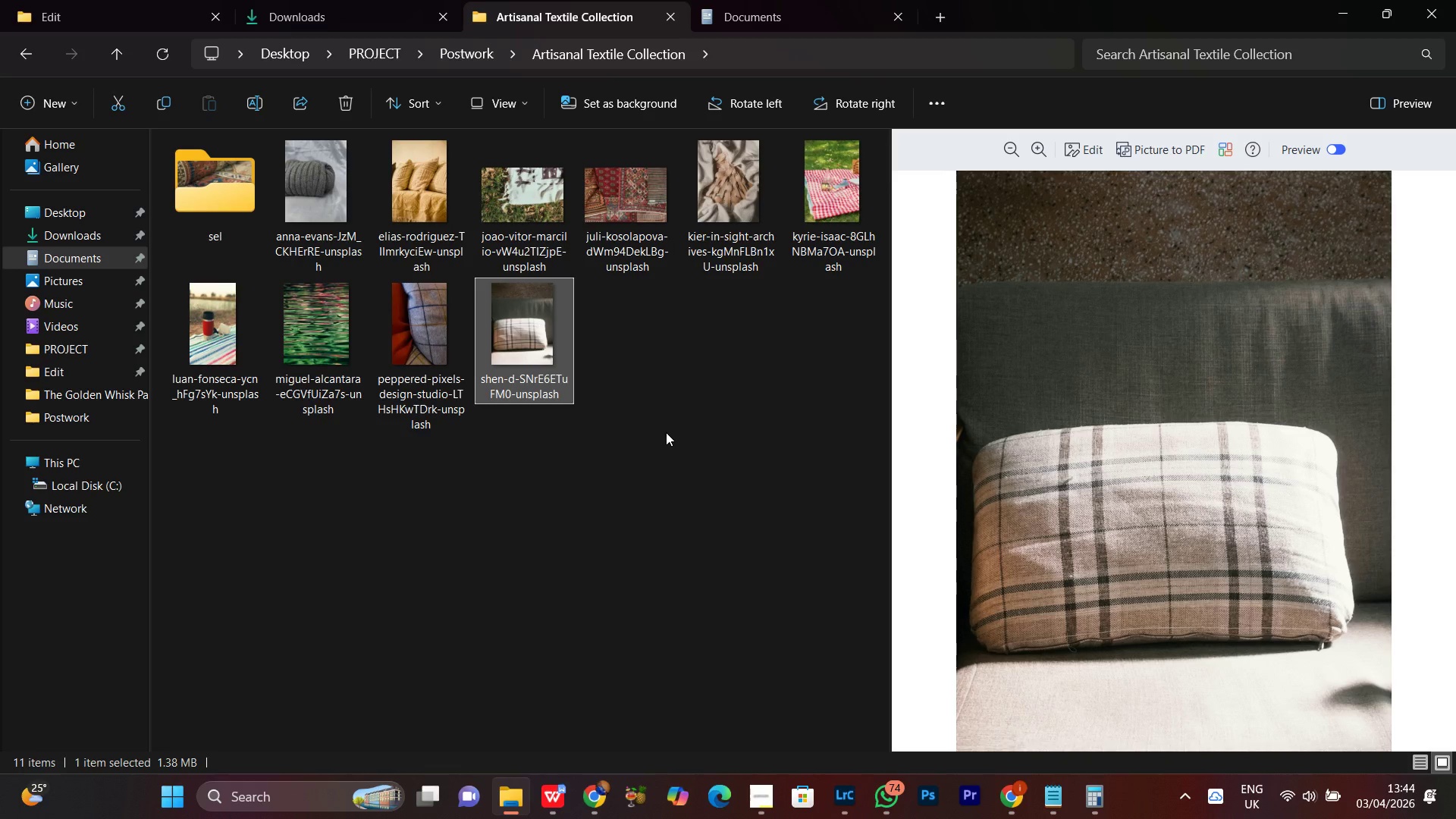 
left_click([666, 432])
 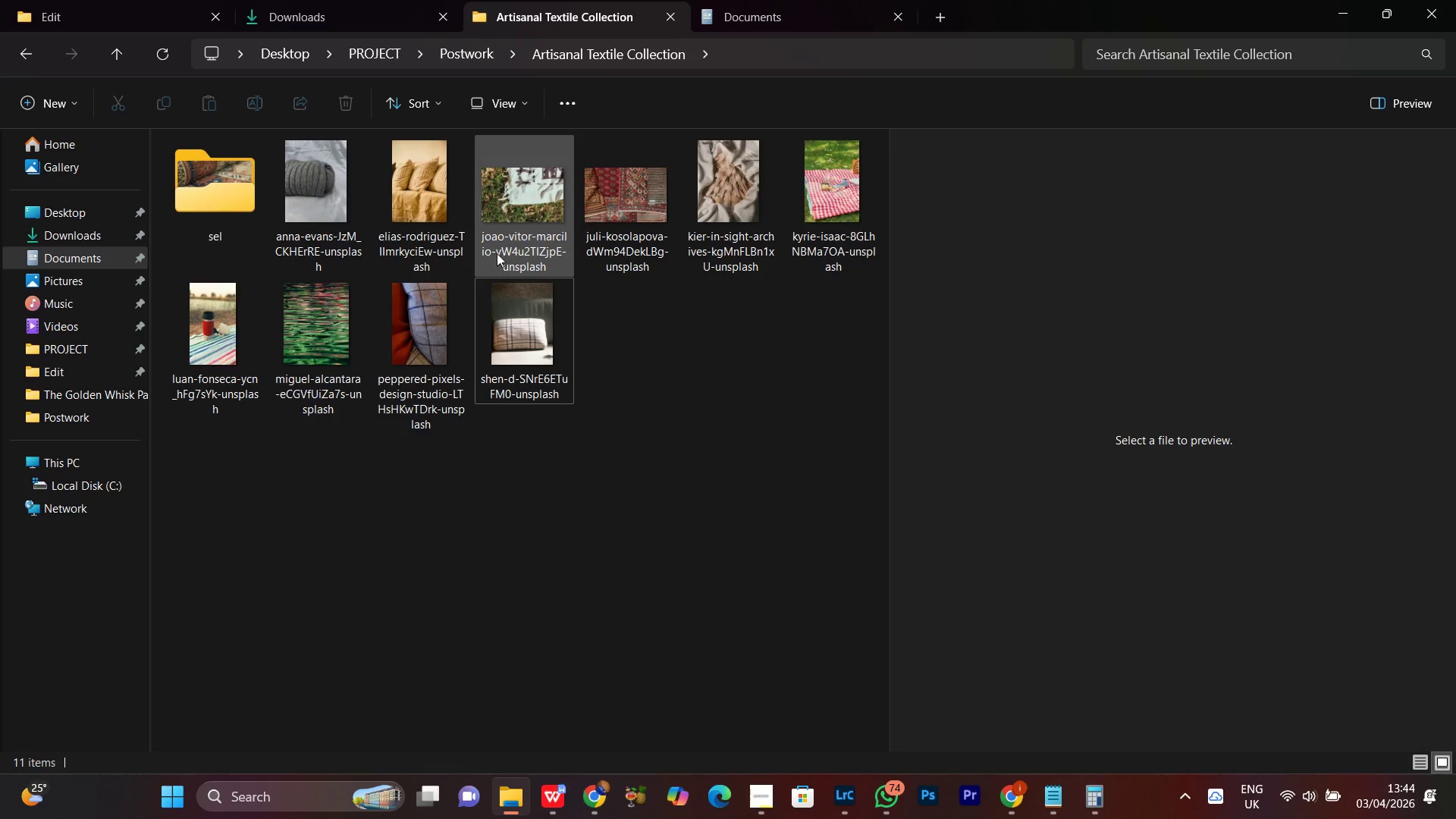 
left_click([527, 229])
 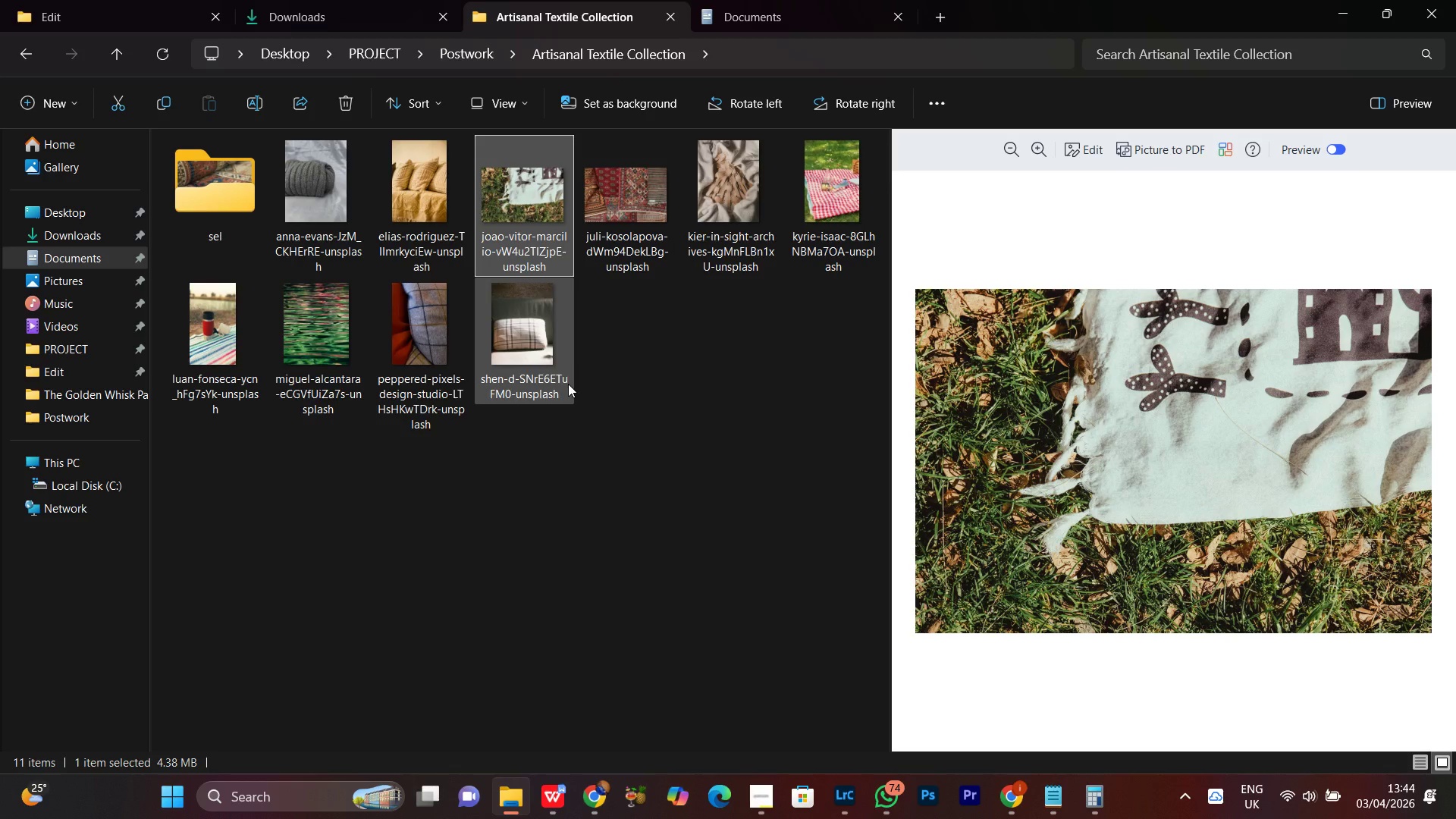 
wait(10.16)
 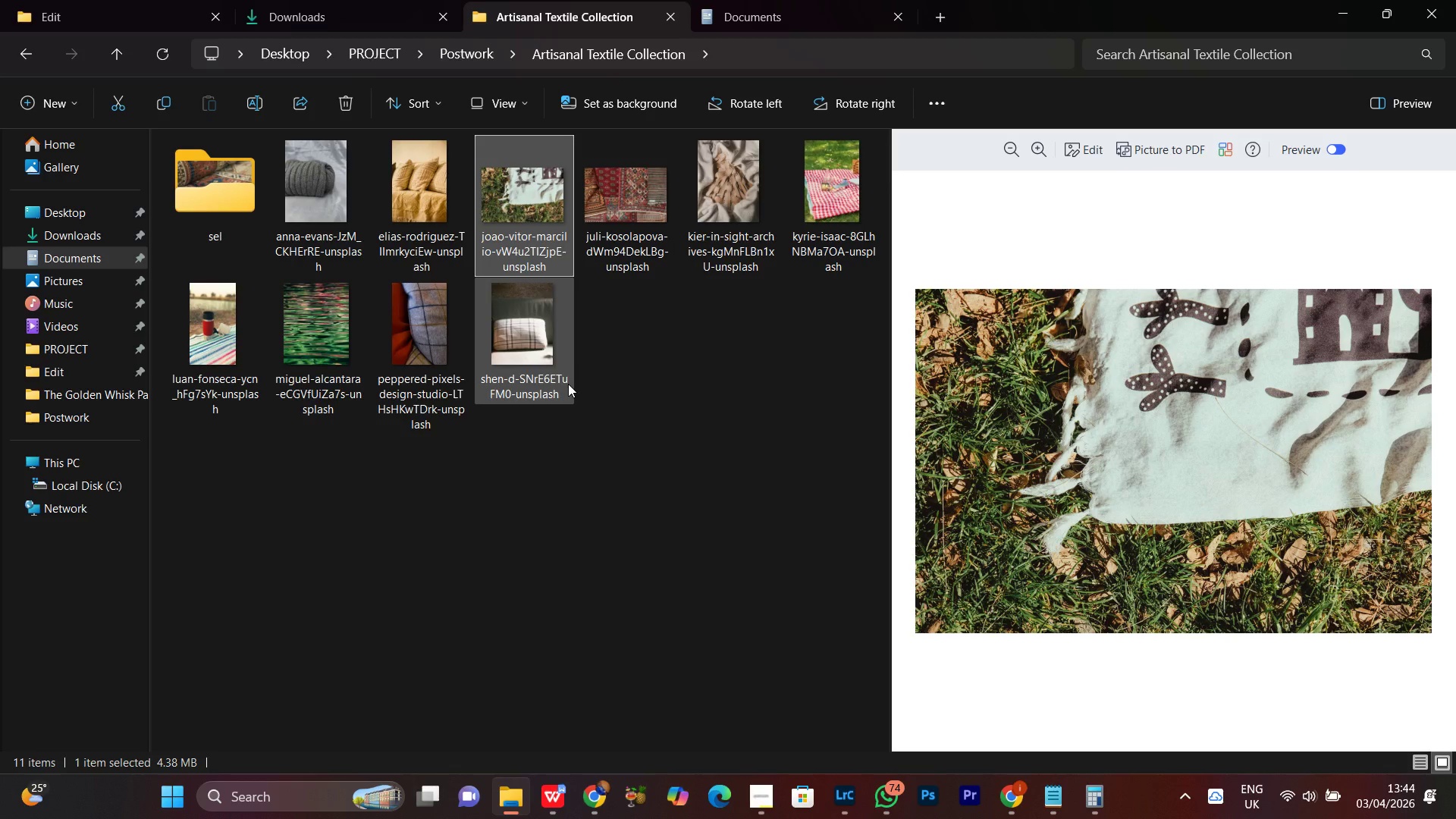 
left_click([620, 419])
 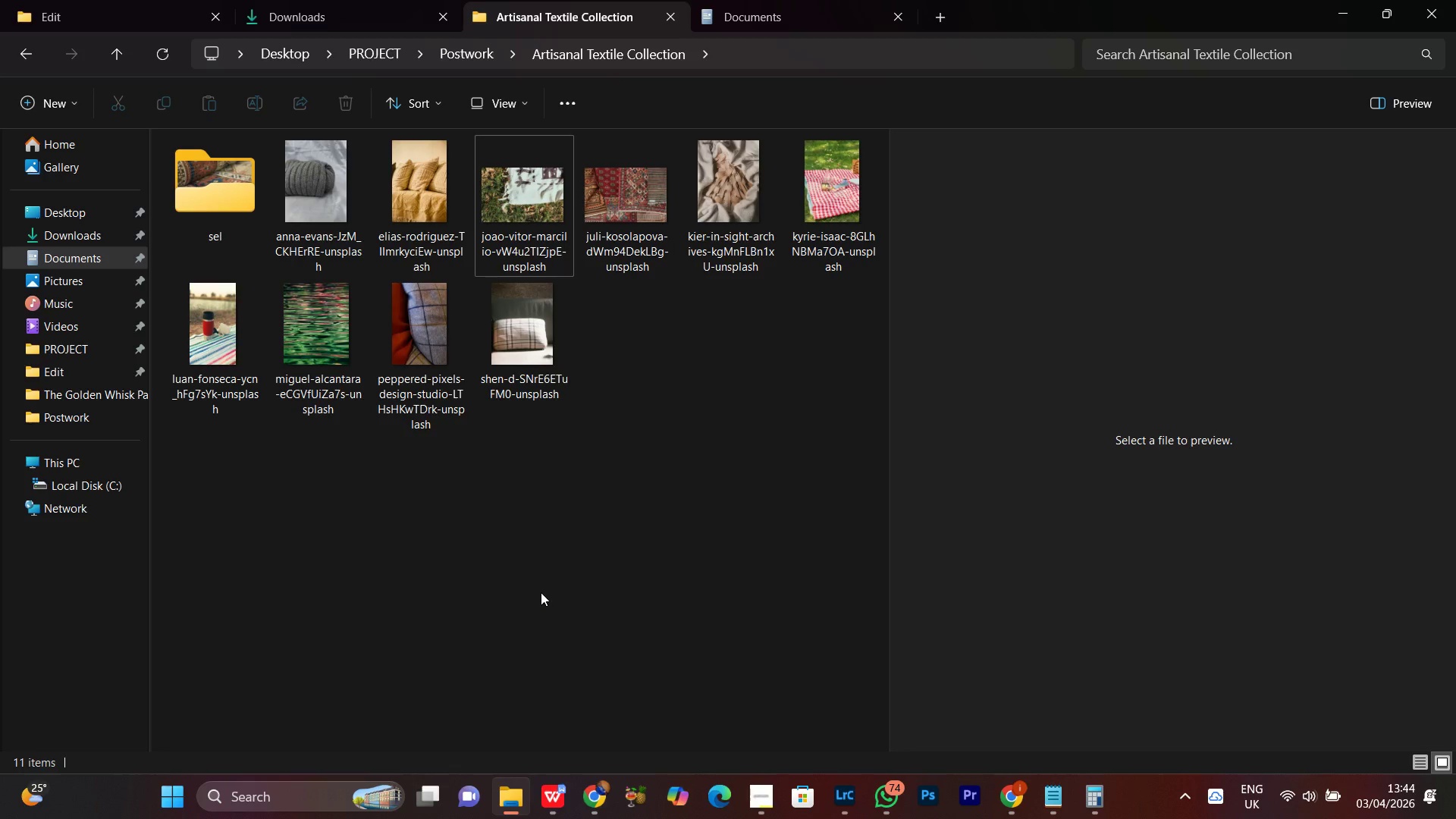 
wait(24.97)
 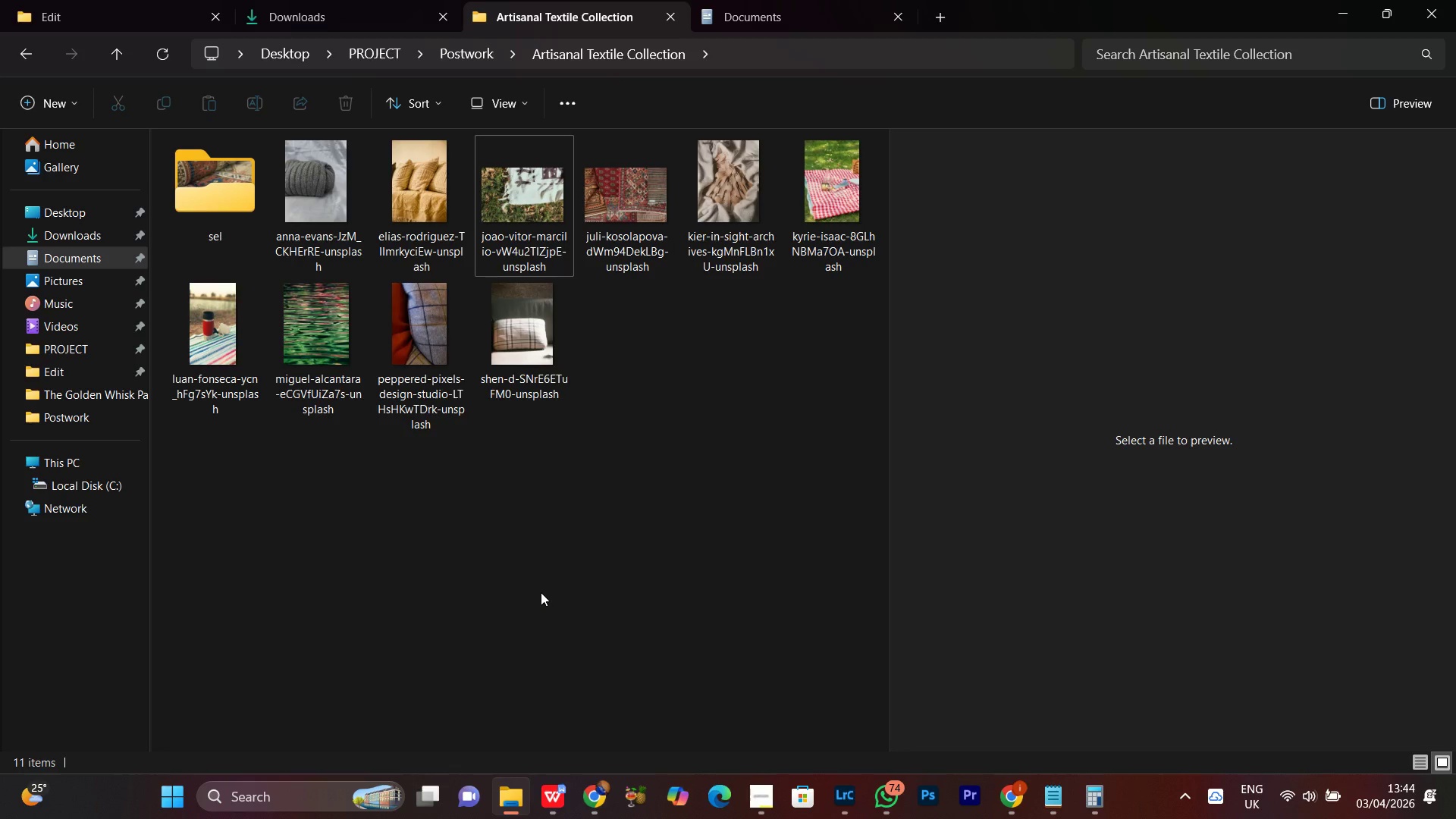 
double_click([244, 218])
 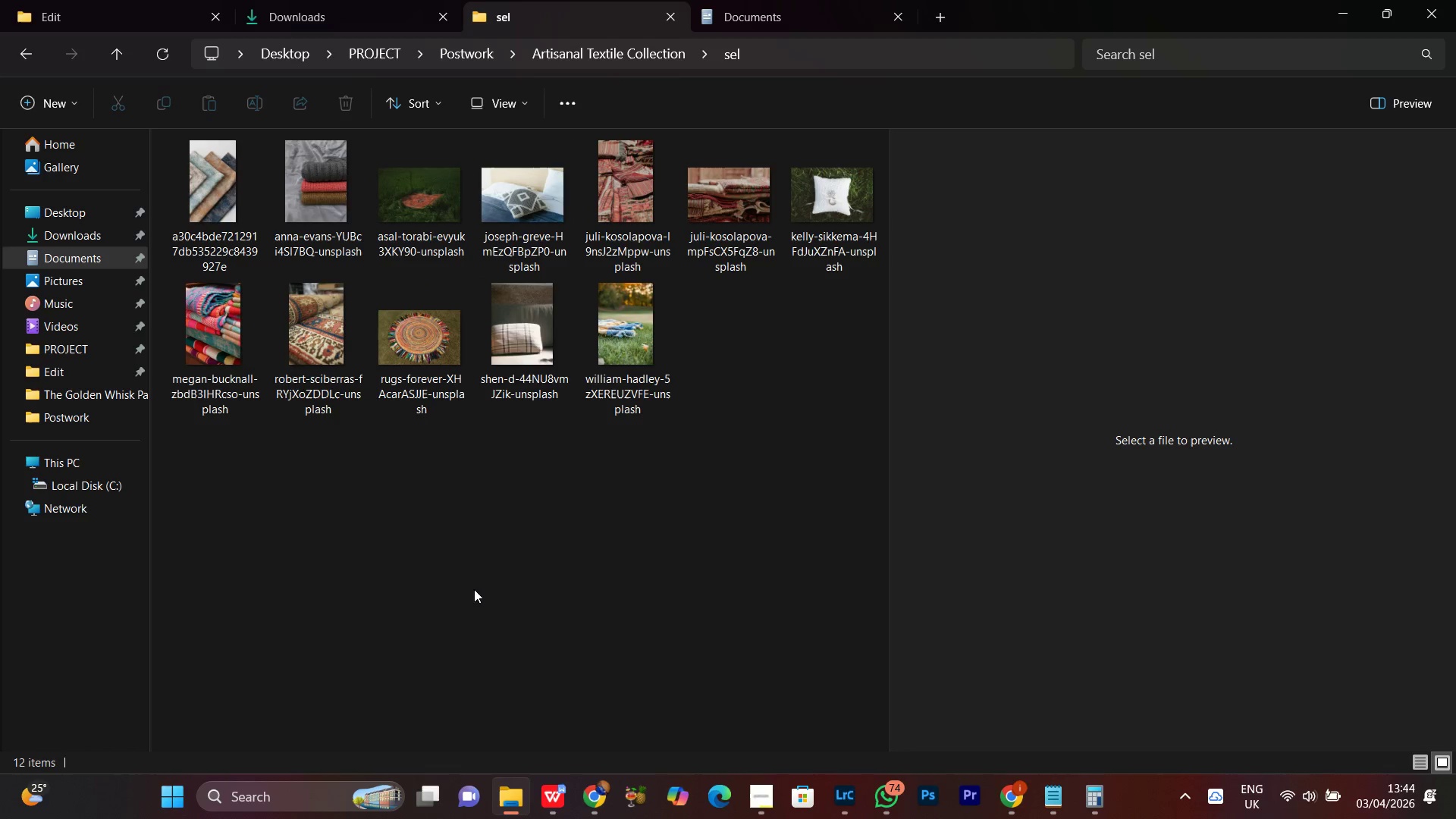 
left_click([479, 626])
 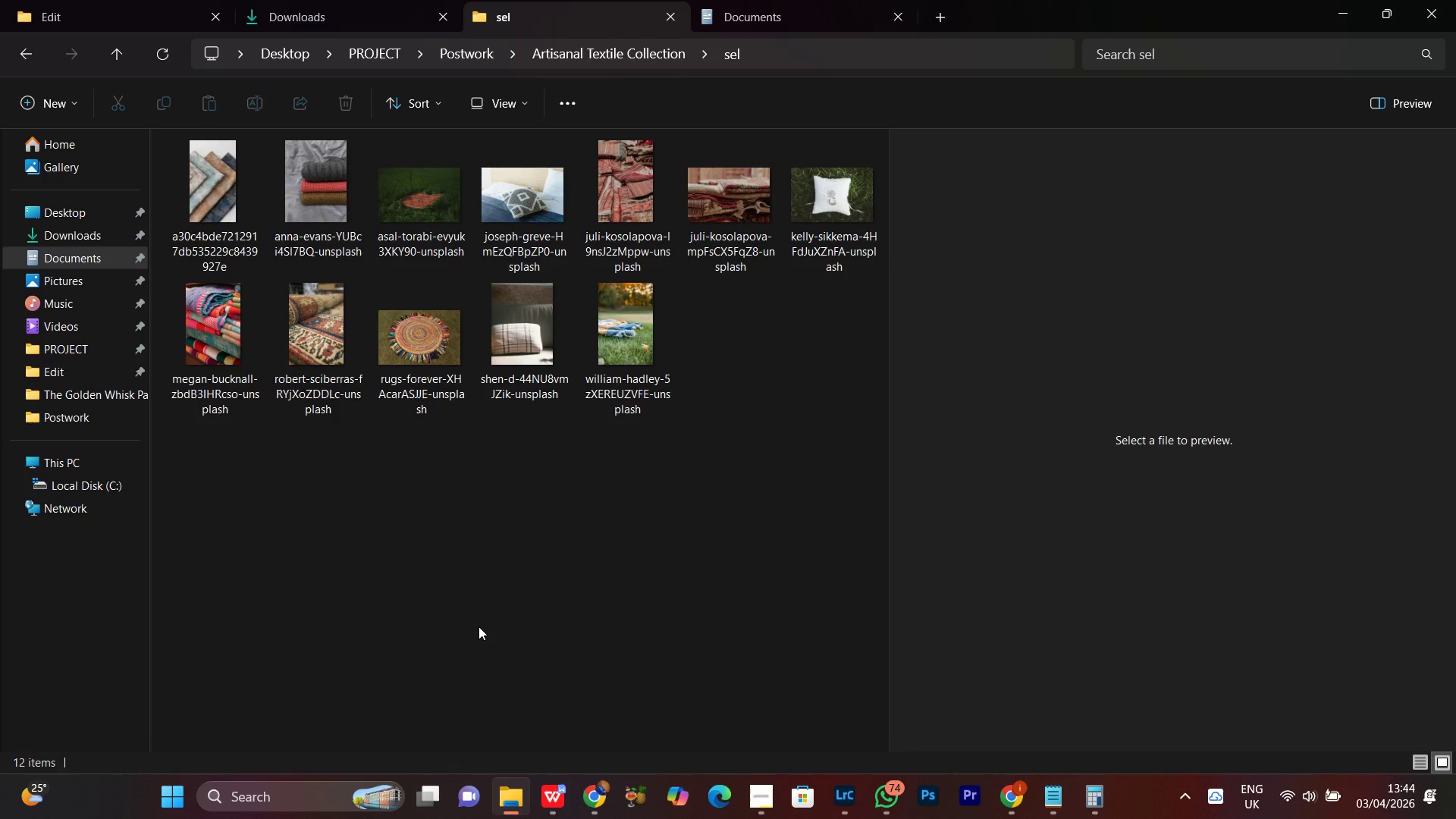 
key(Control+A)
 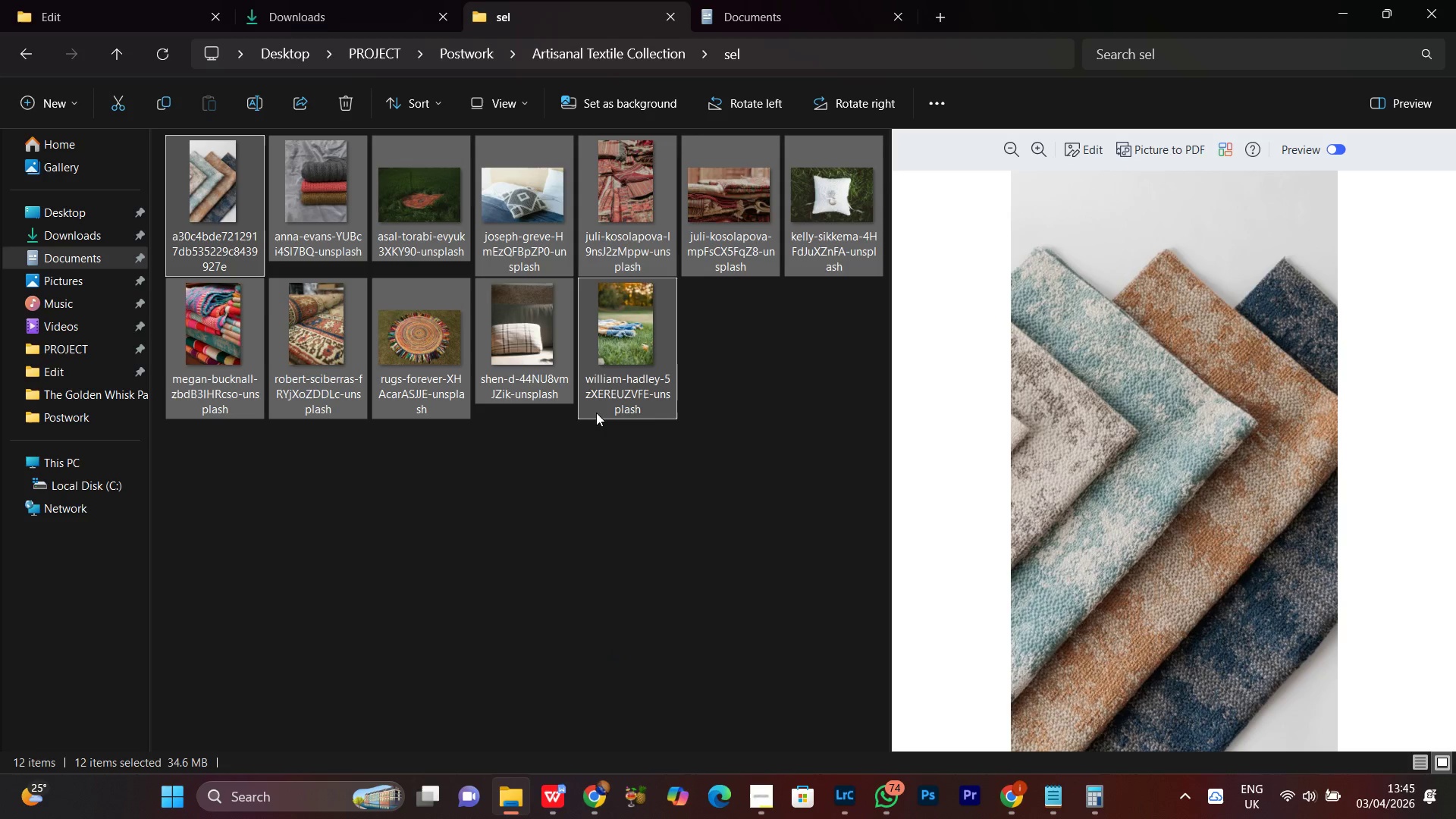 
mouse_move([619, 355])
 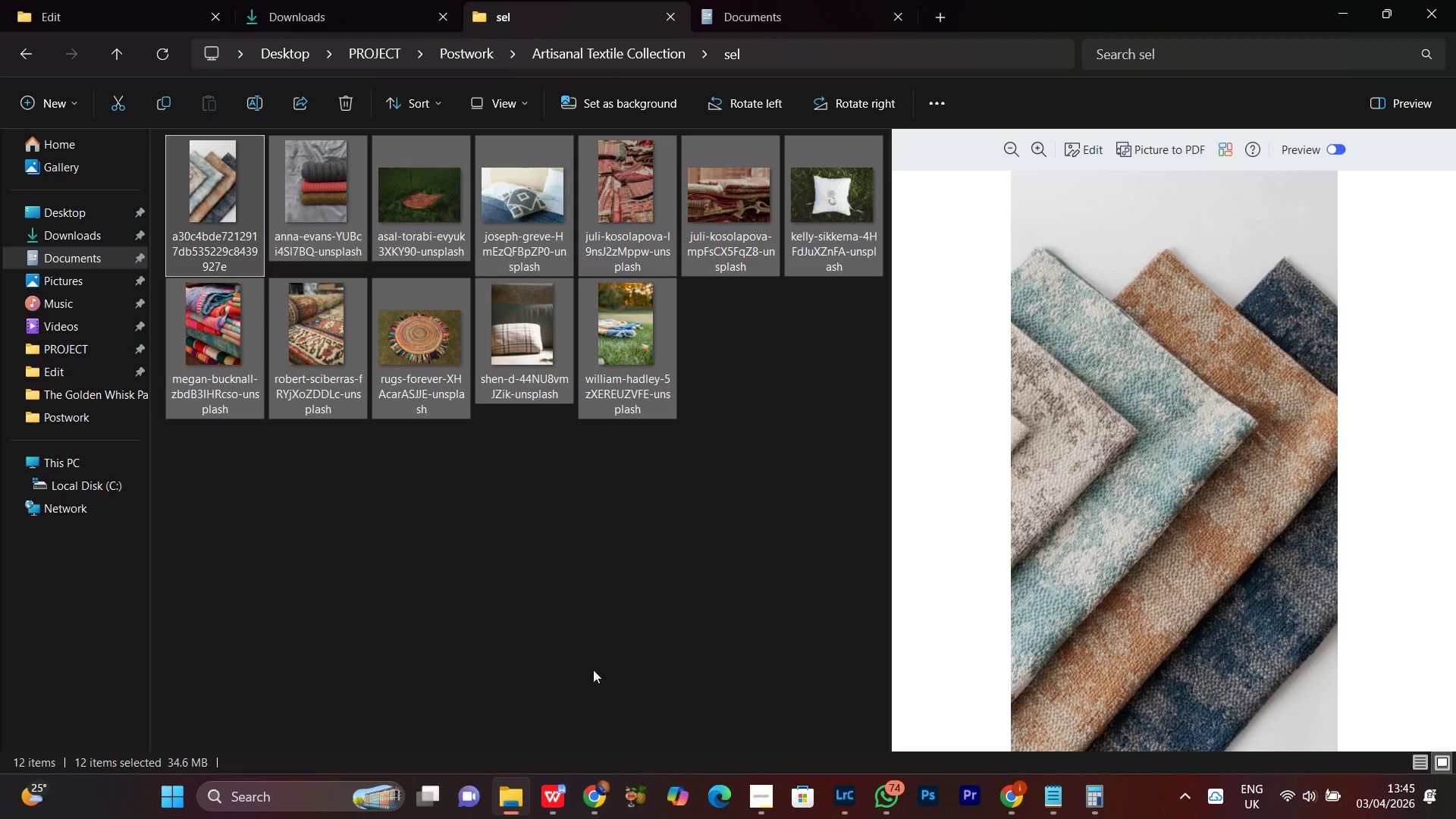 
left_click([594, 806])
 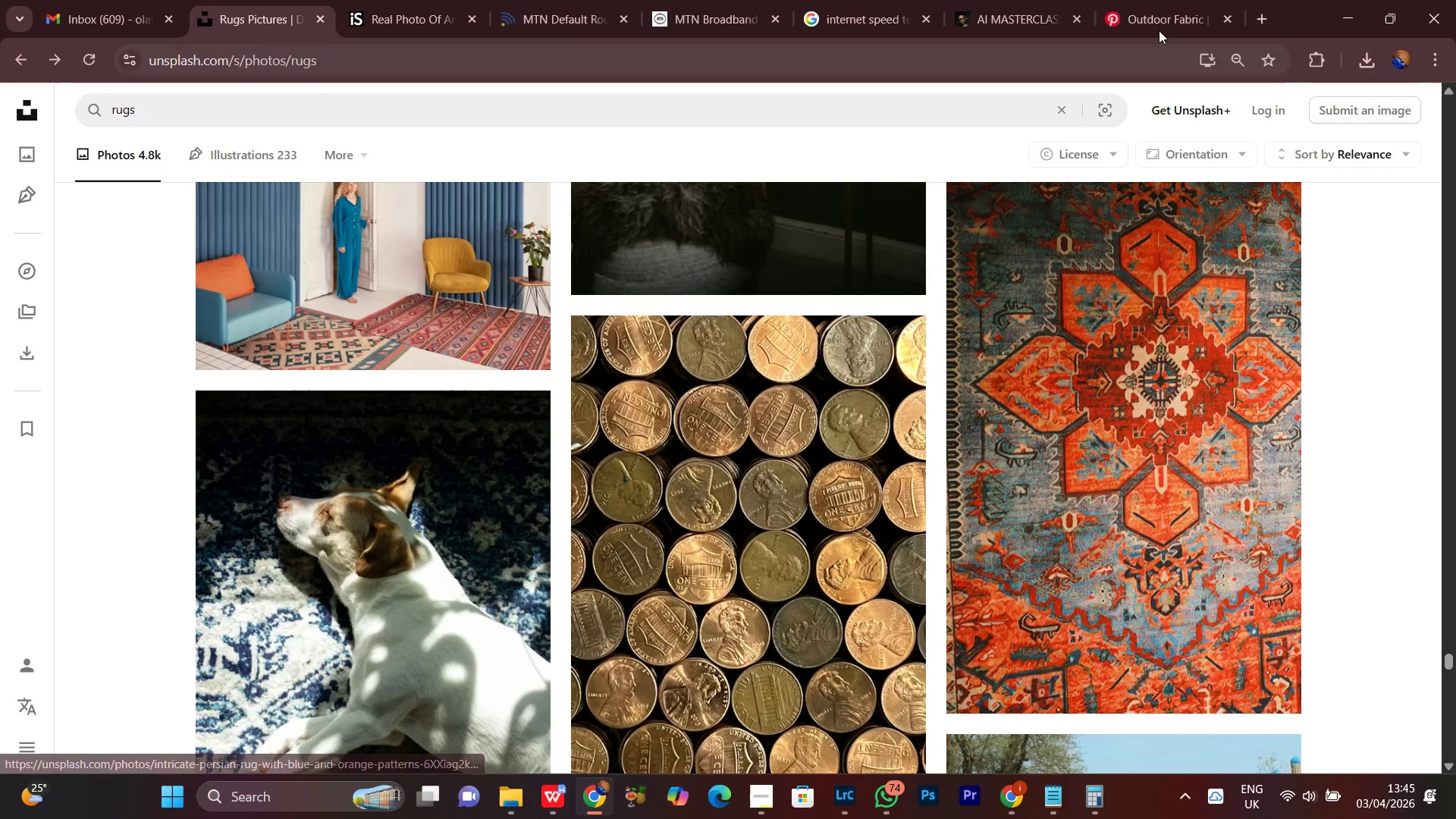 
left_click([1171, 10])
 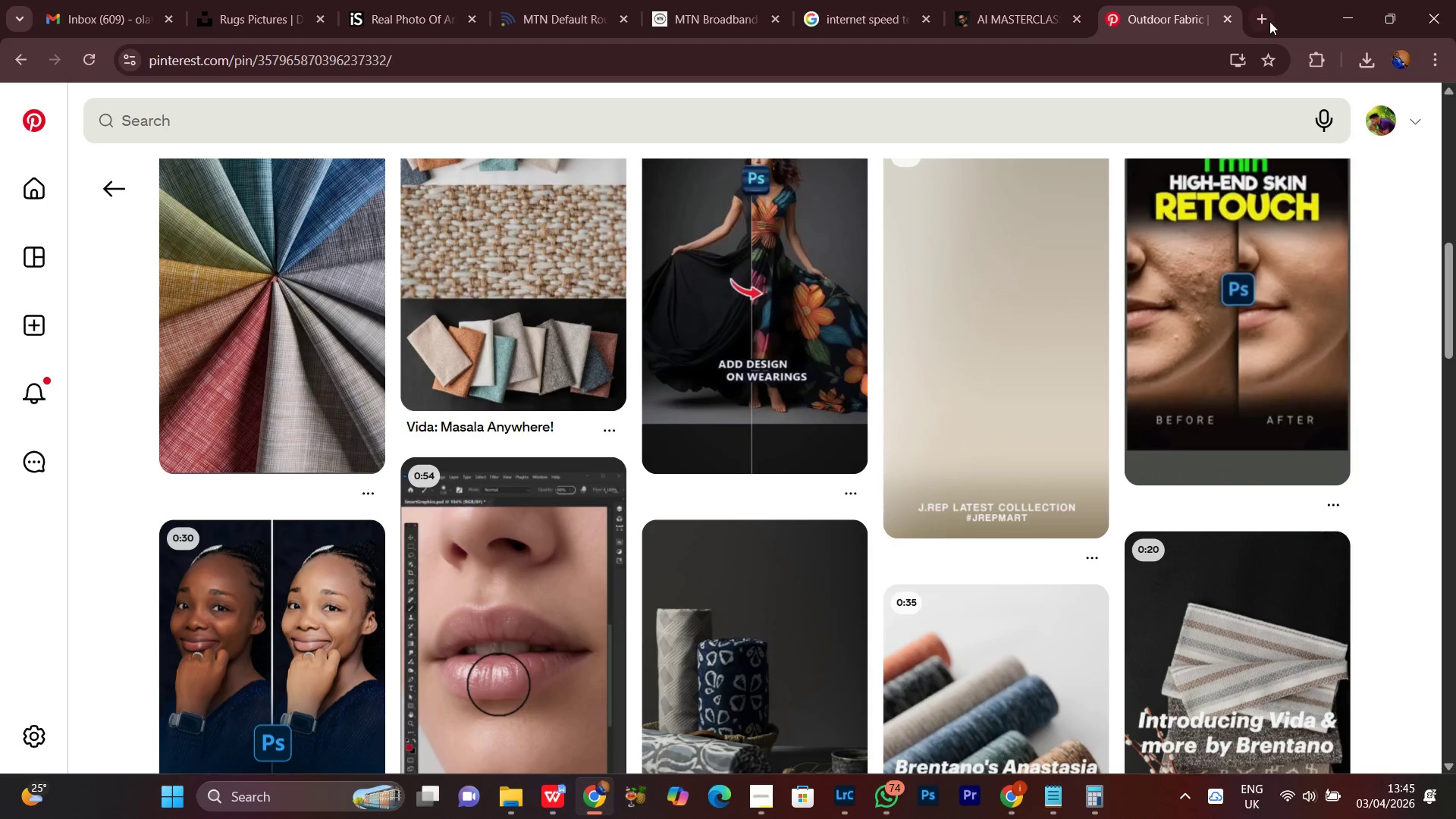 
left_click([1266, 20])
 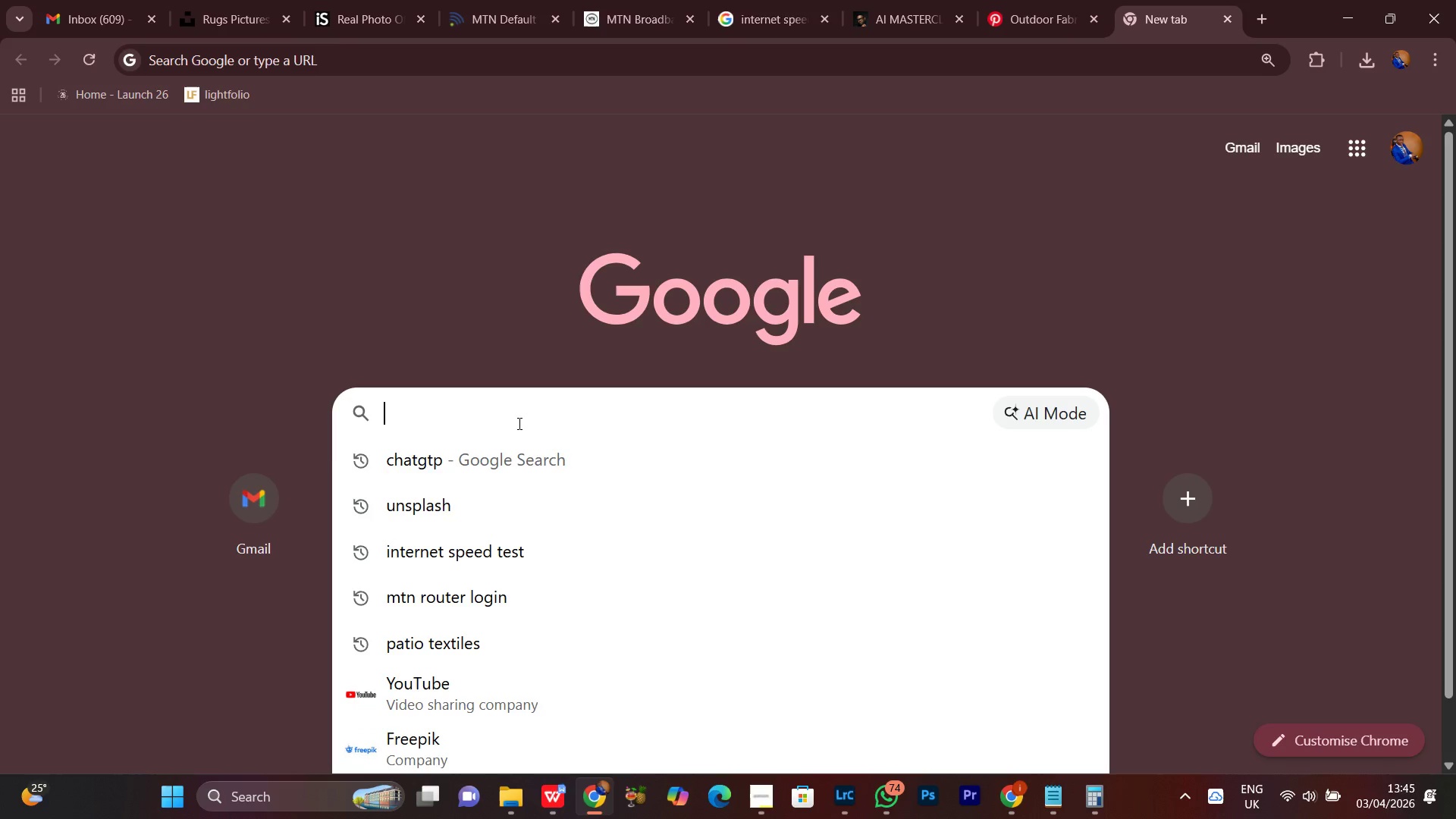 
type(fre)
 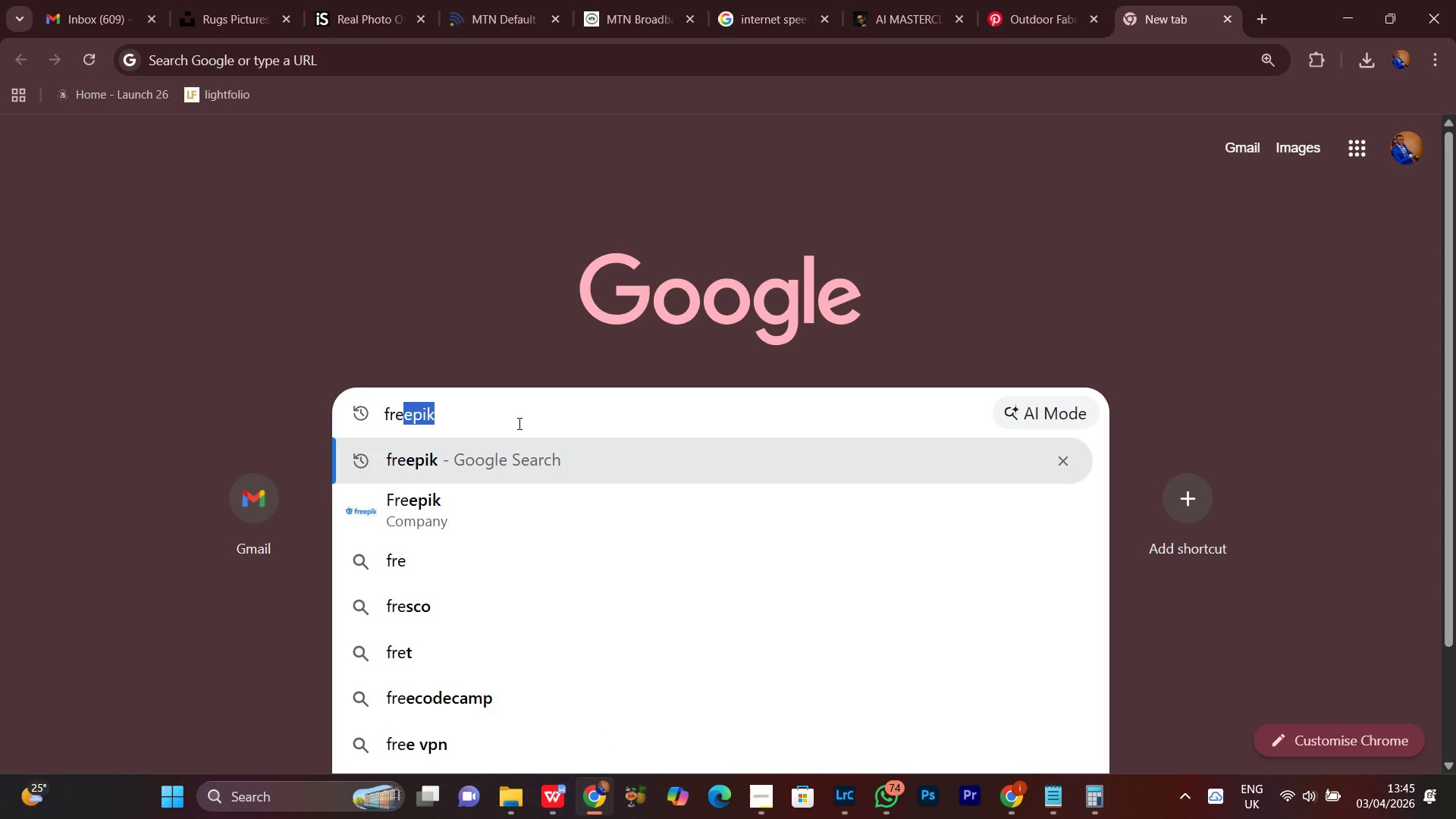 
left_click([518, 423])
 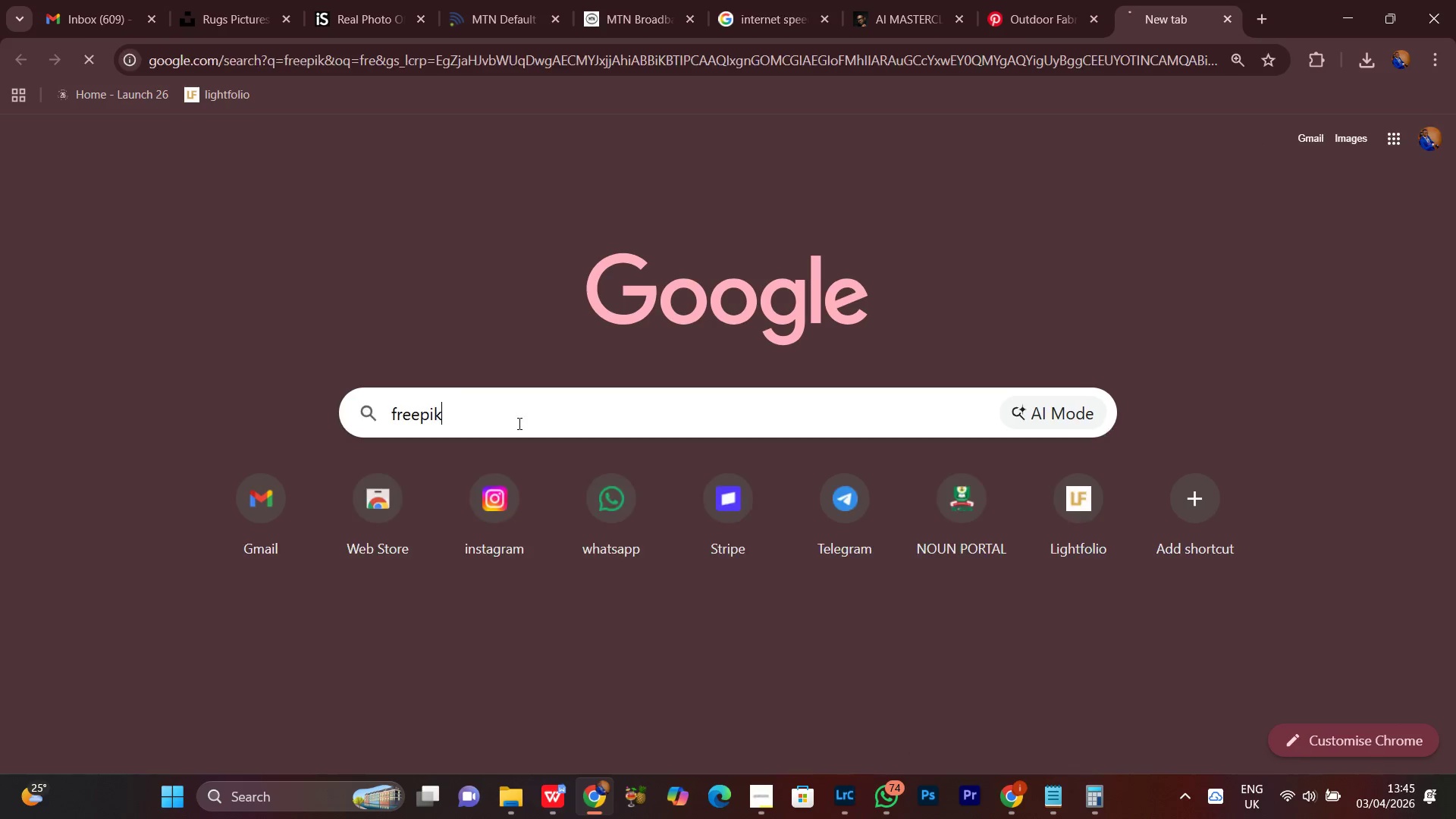 
key(Enter)
 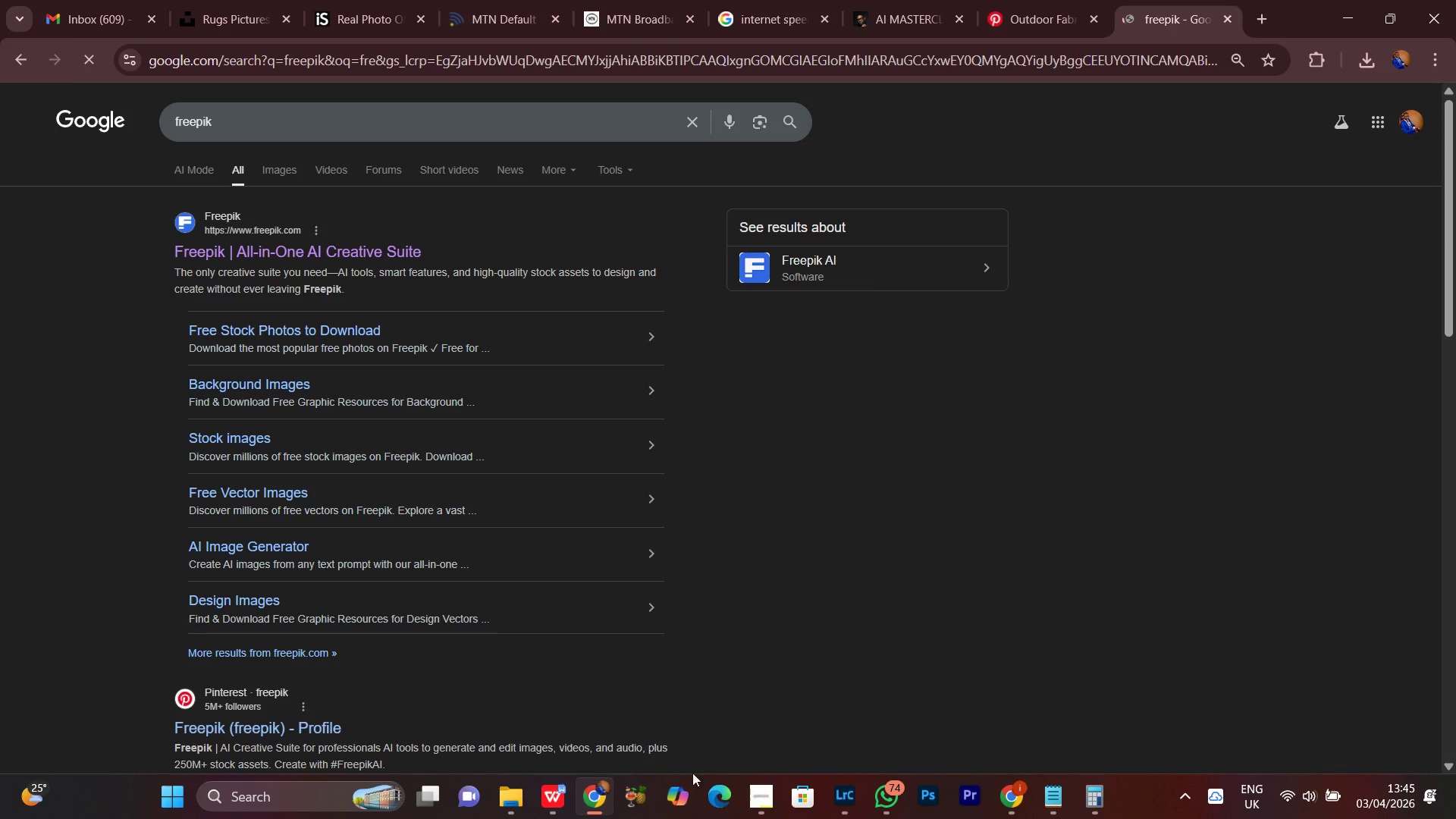 
left_click([766, 808])